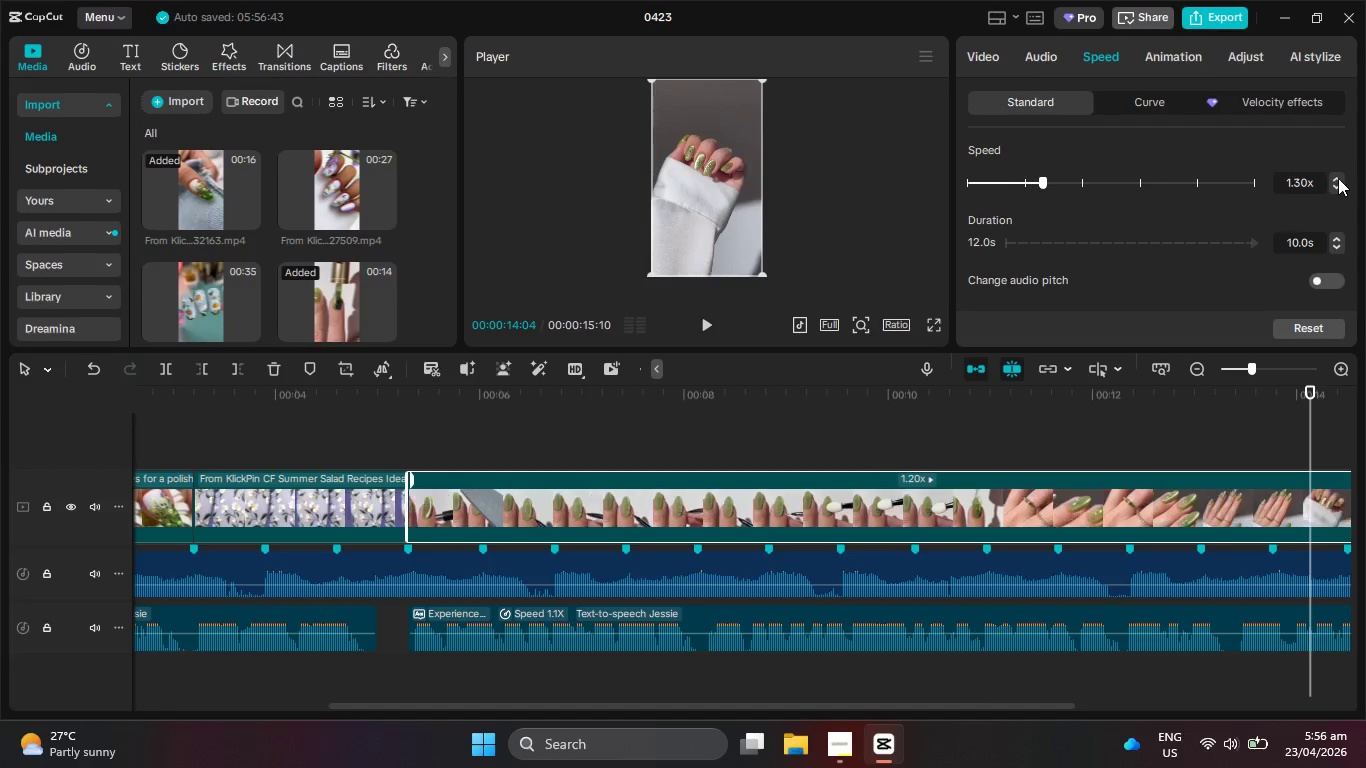 
triple_click([1338, 178])
 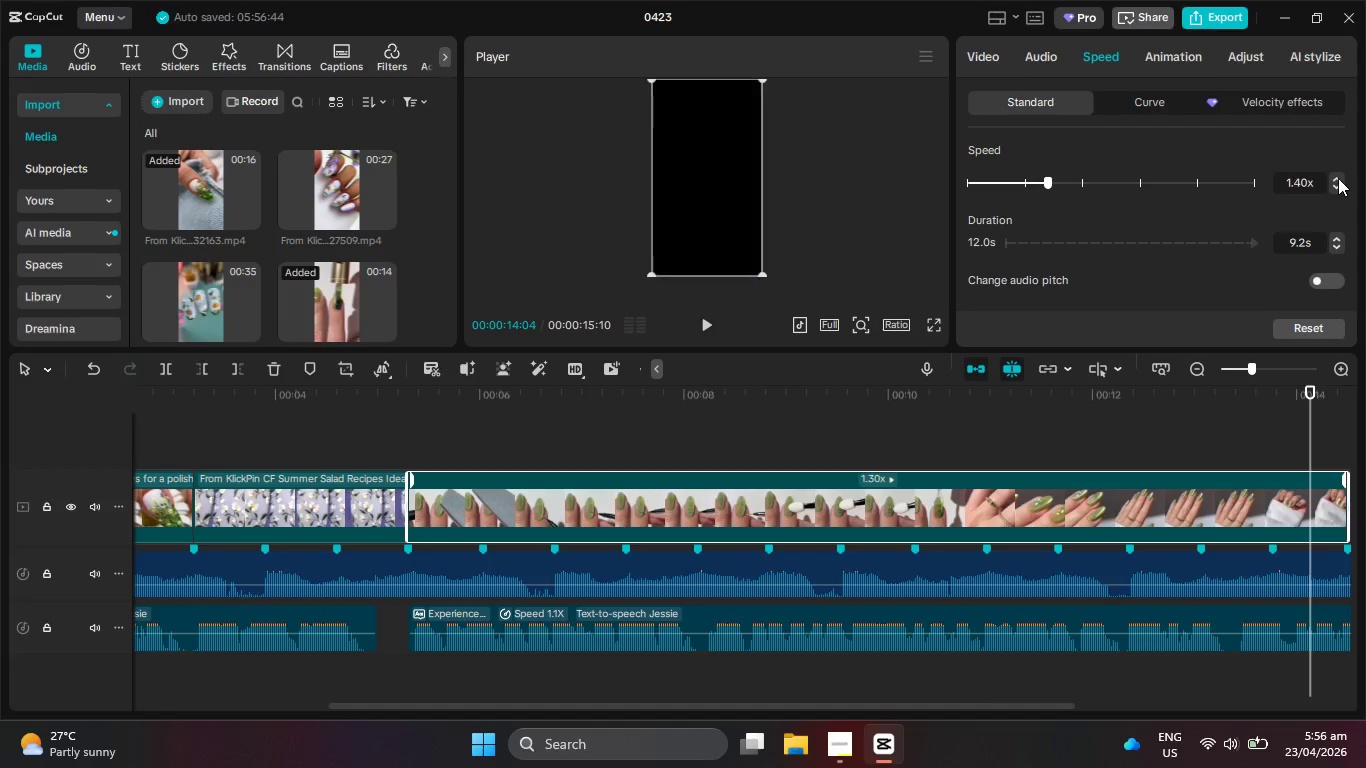 
triple_click([1338, 178])
 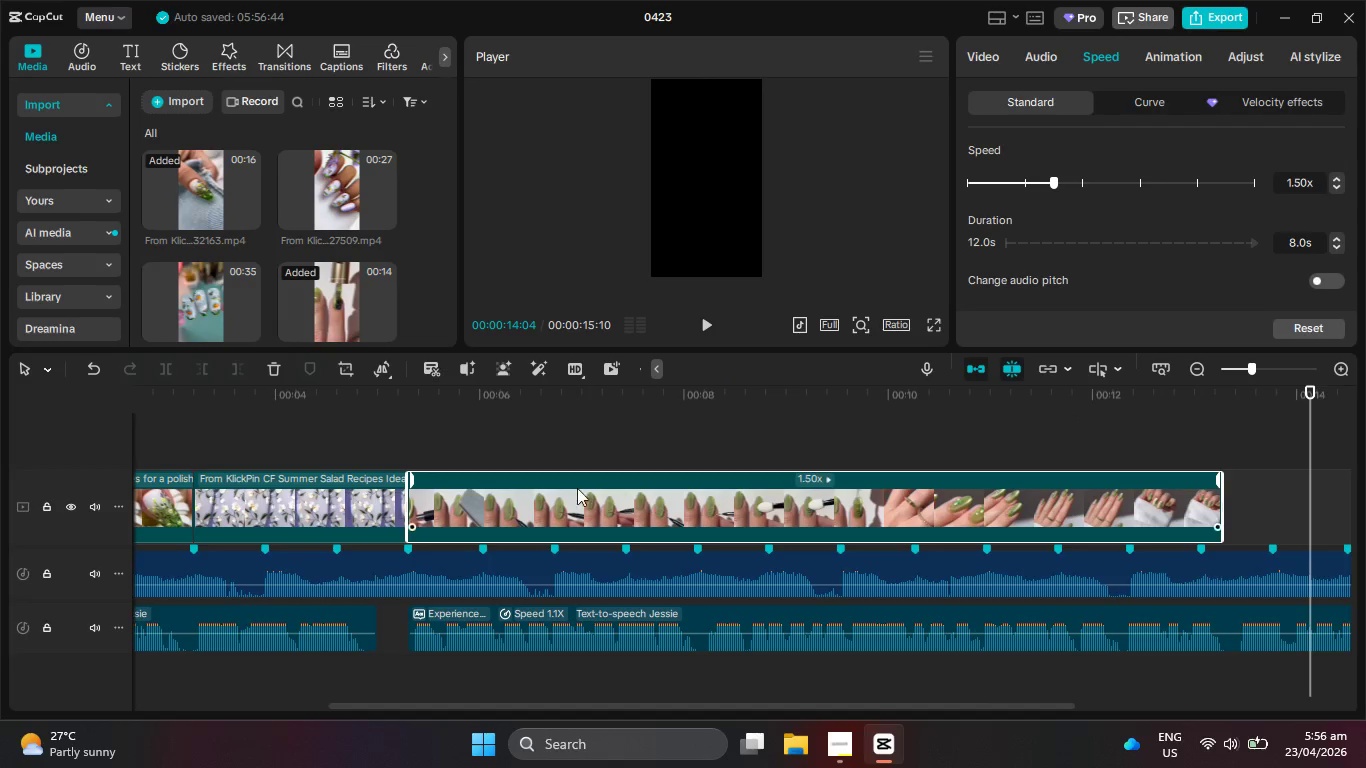 
left_click_drag(start_coordinate=[571, 405], to_coordinate=[400, 404])
 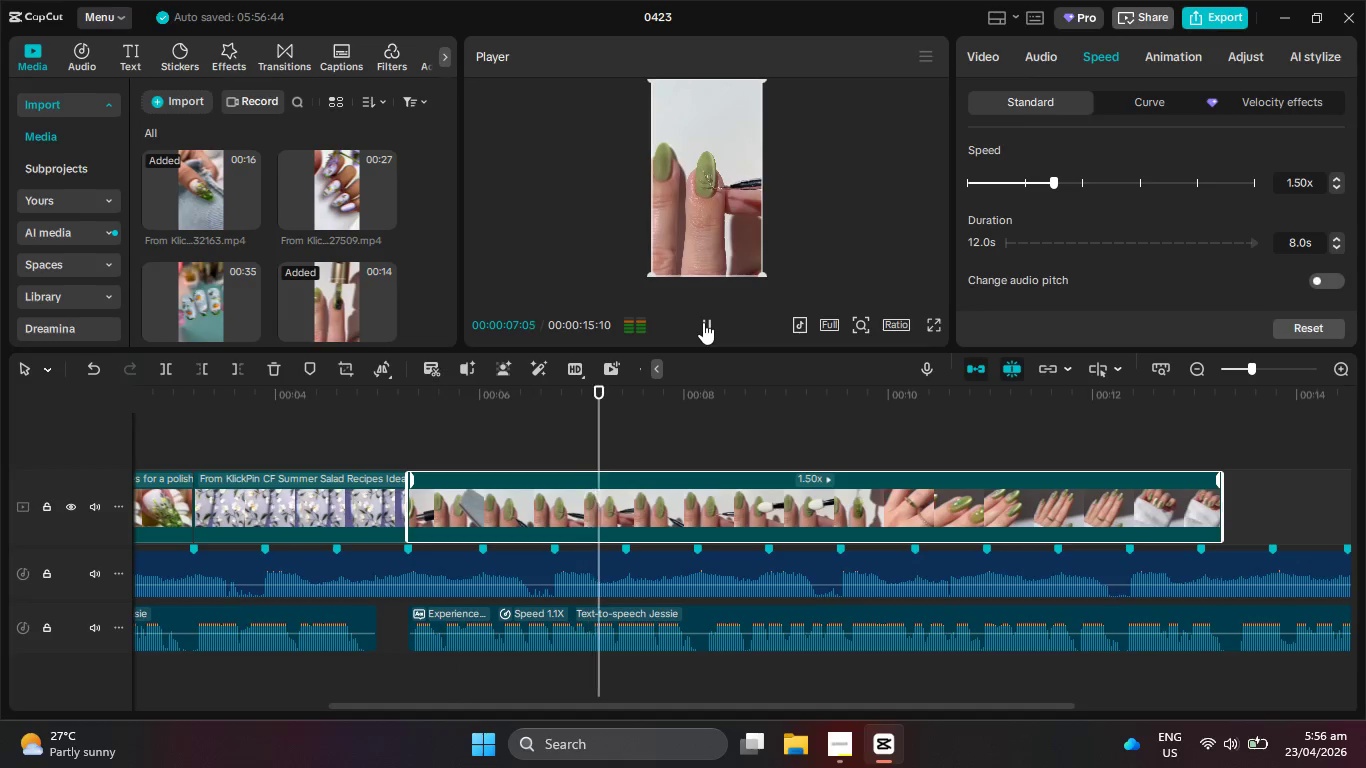 
left_click([703, 322])
 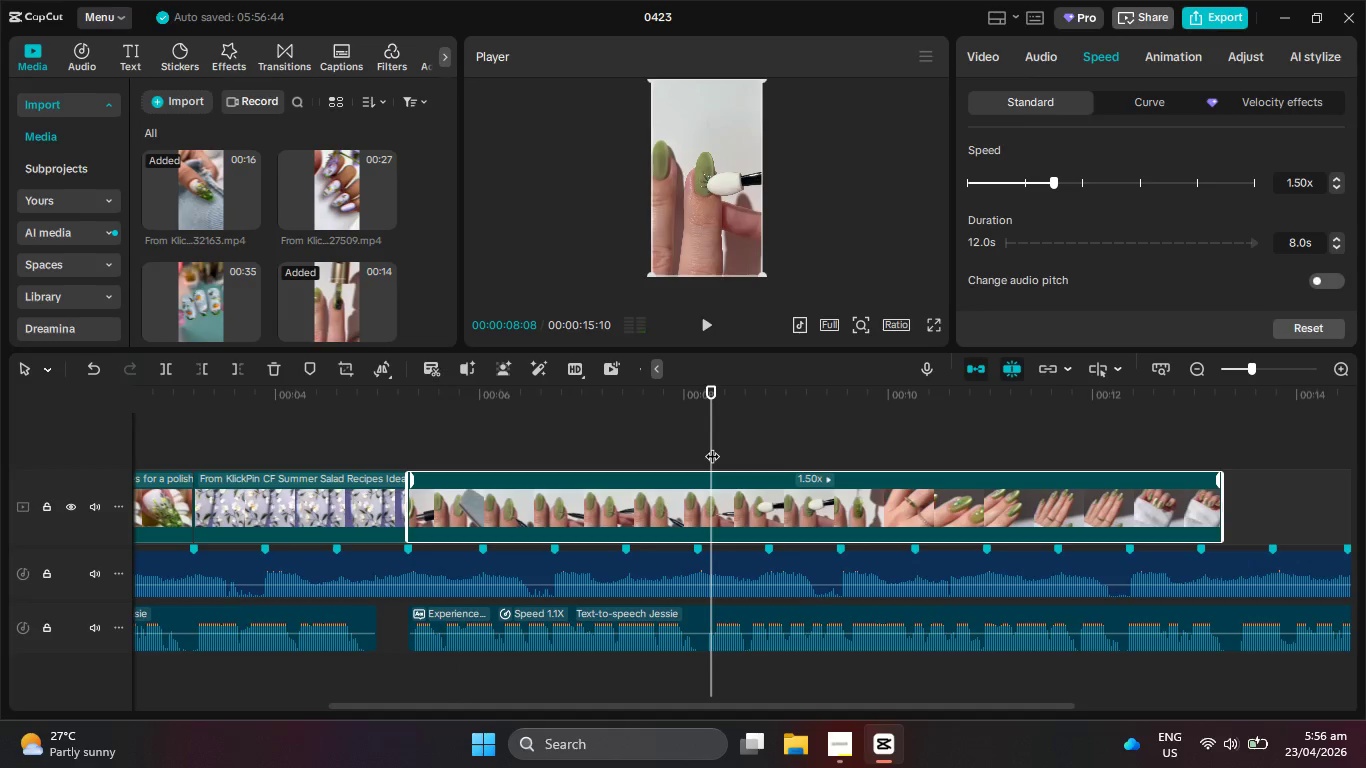 
left_click_drag(start_coordinate=[712, 446], to_coordinate=[700, 442])
 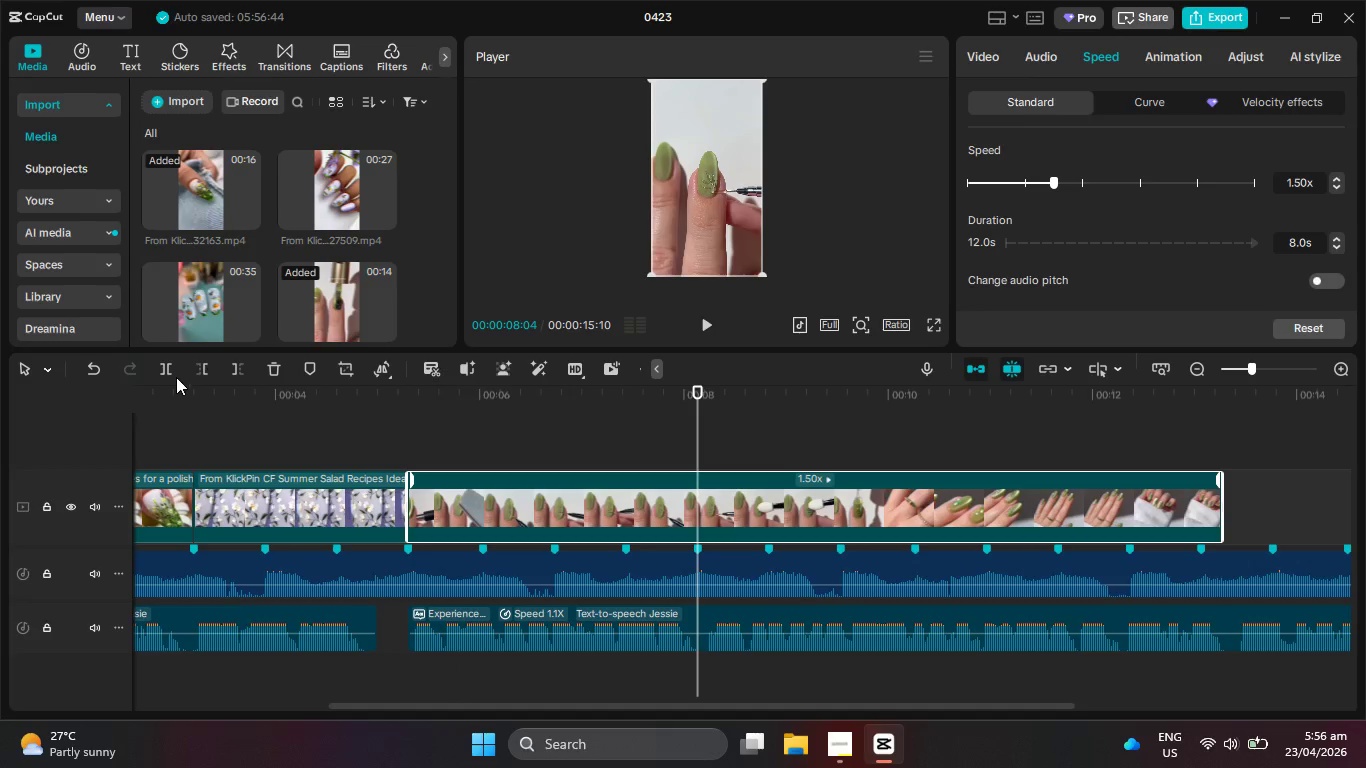 
left_click([171, 370])
 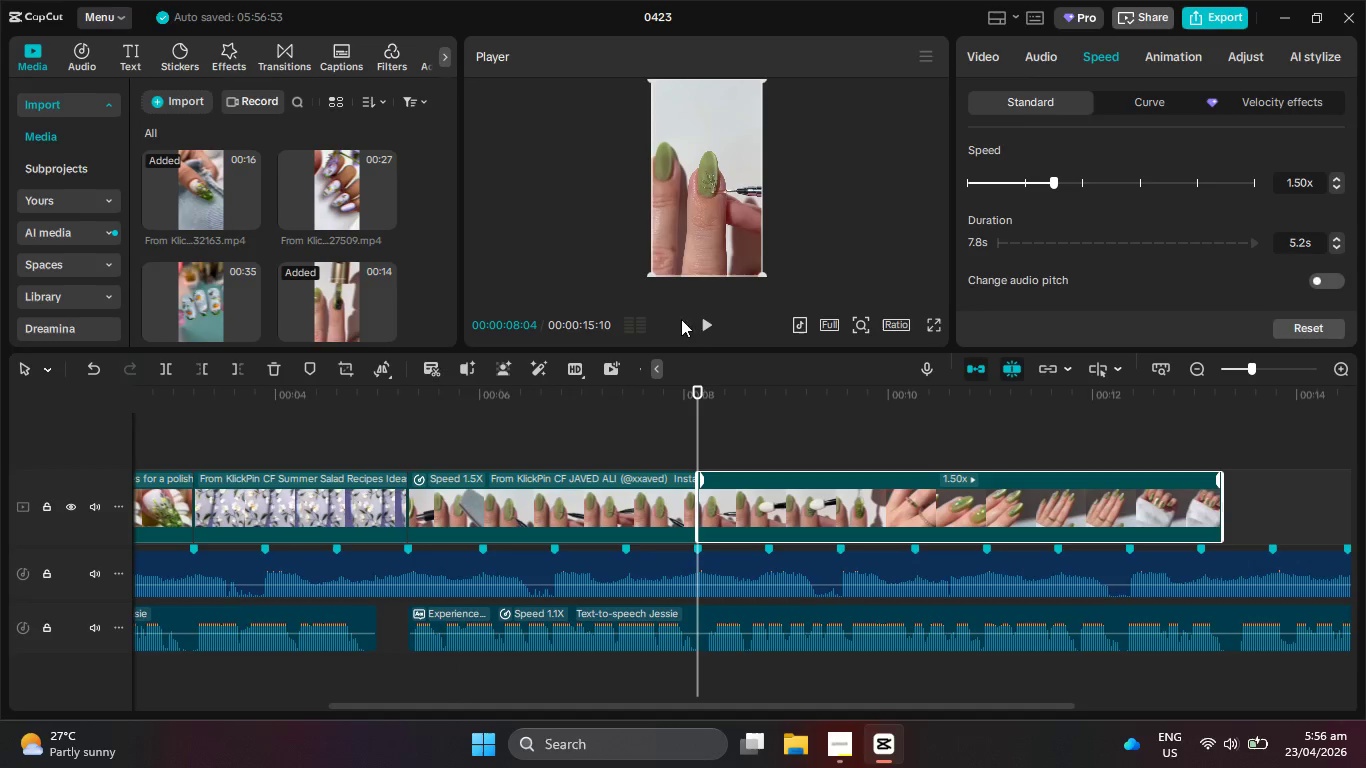 
left_click([703, 330])
 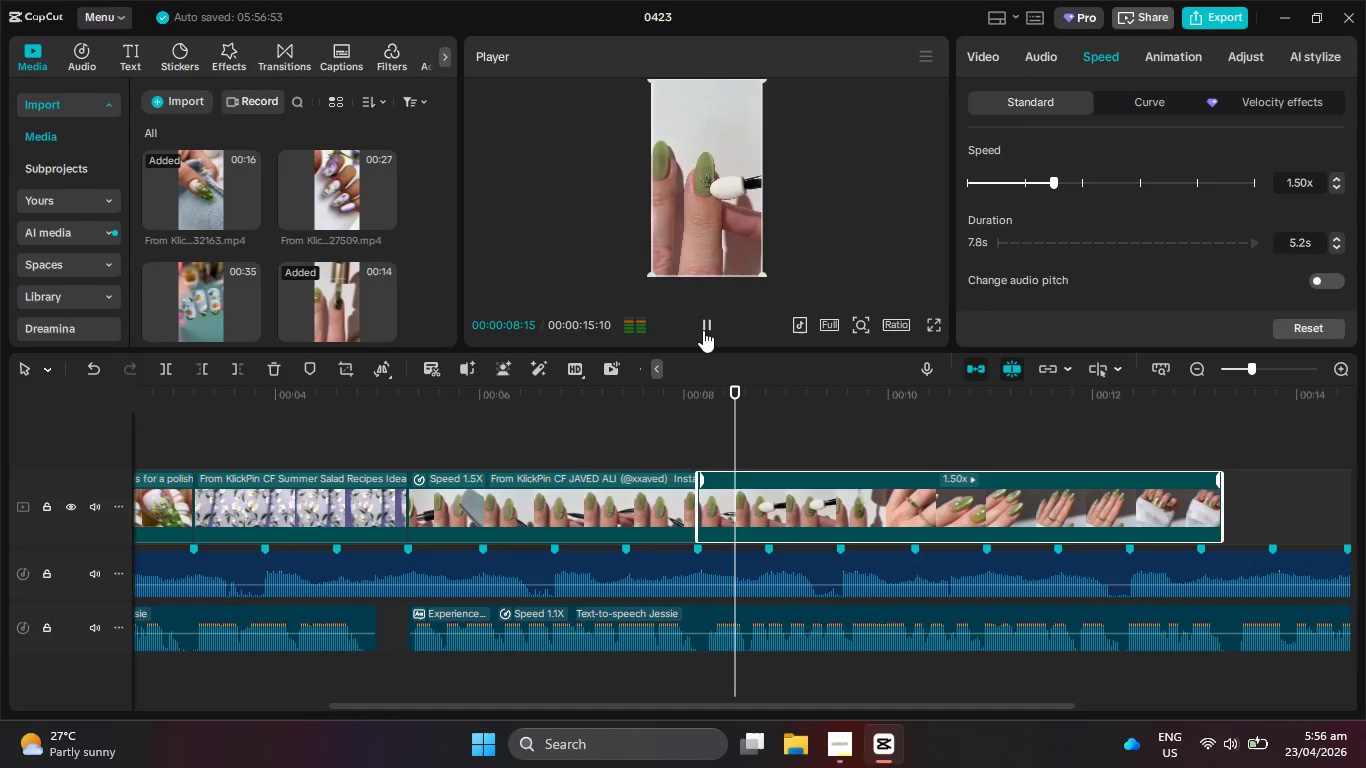 
left_click([703, 330])
 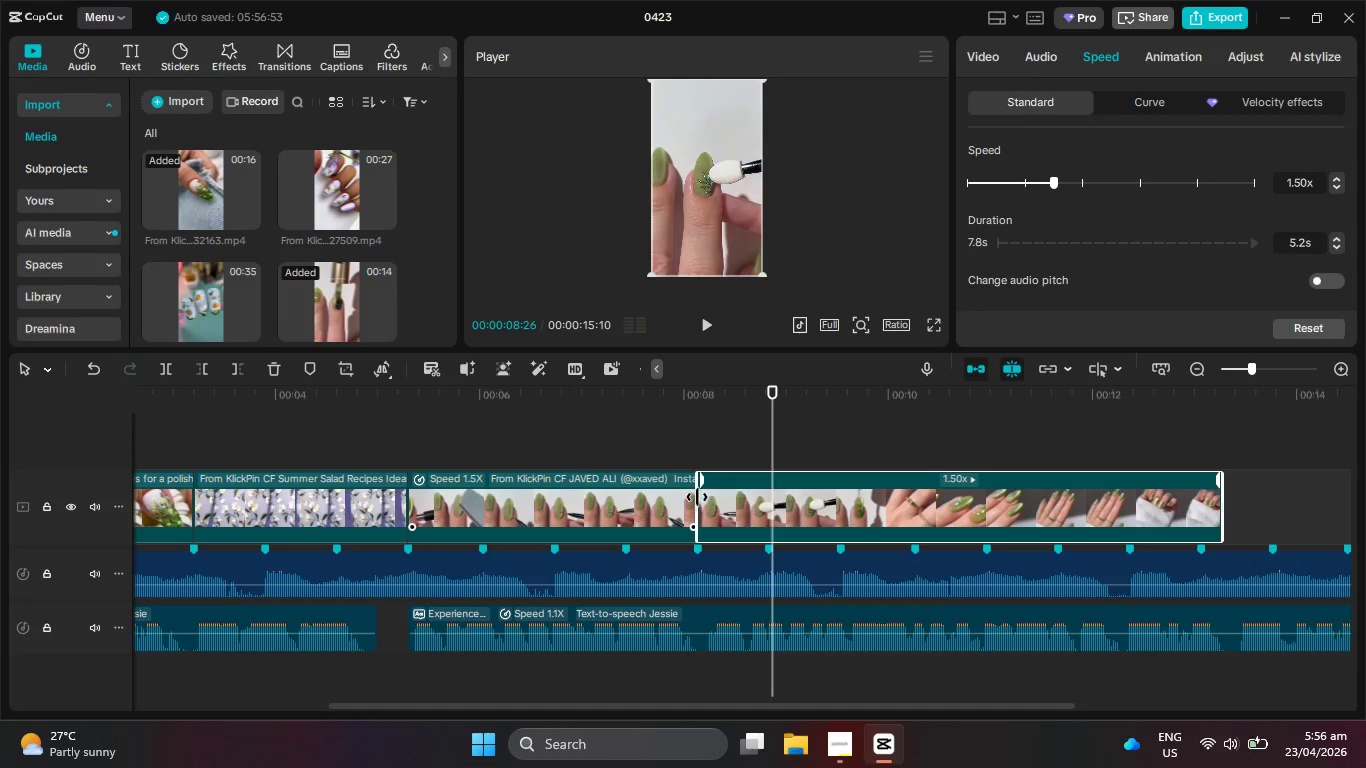 
left_click_drag(start_coordinate=[699, 497], to_coordinate=[931, 505])
 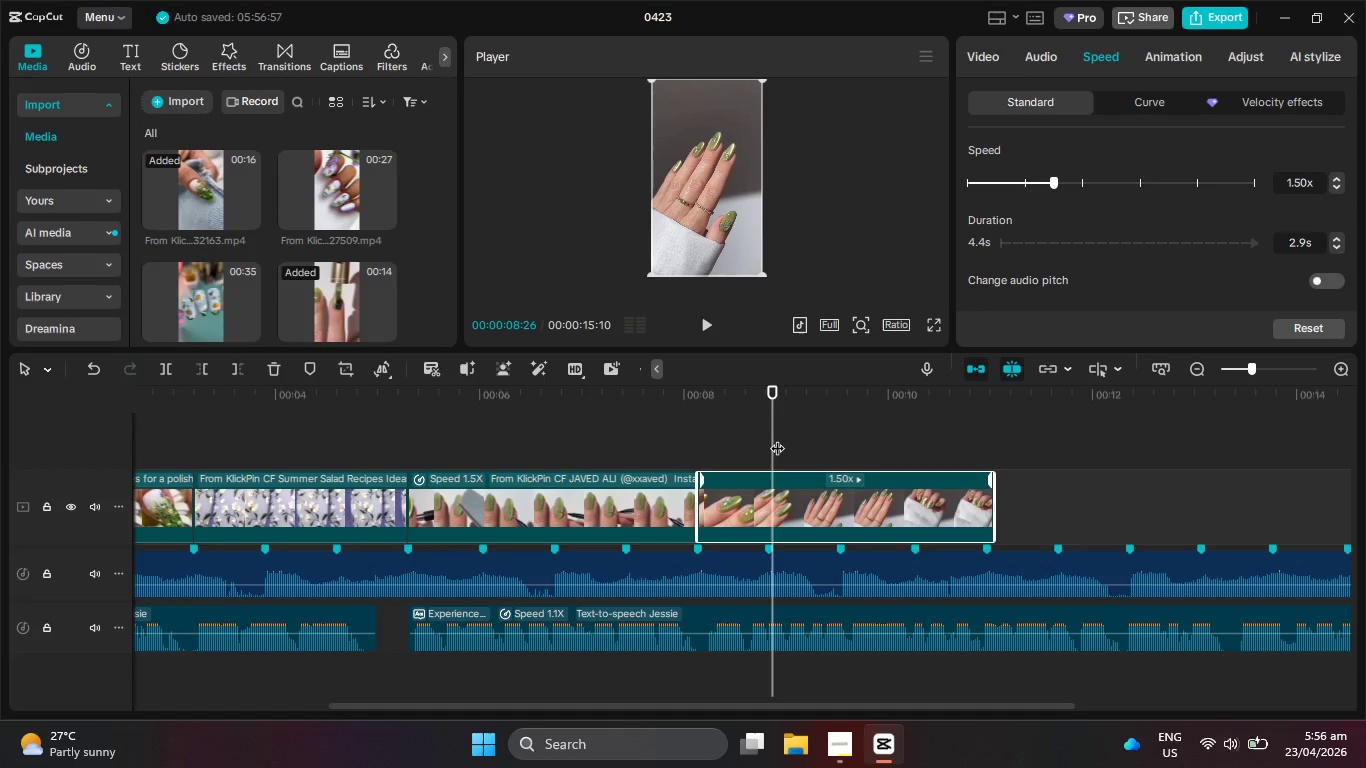 
left_click_drag(start_coordinate=[767, 435], to_coordinate=[671, 426])
 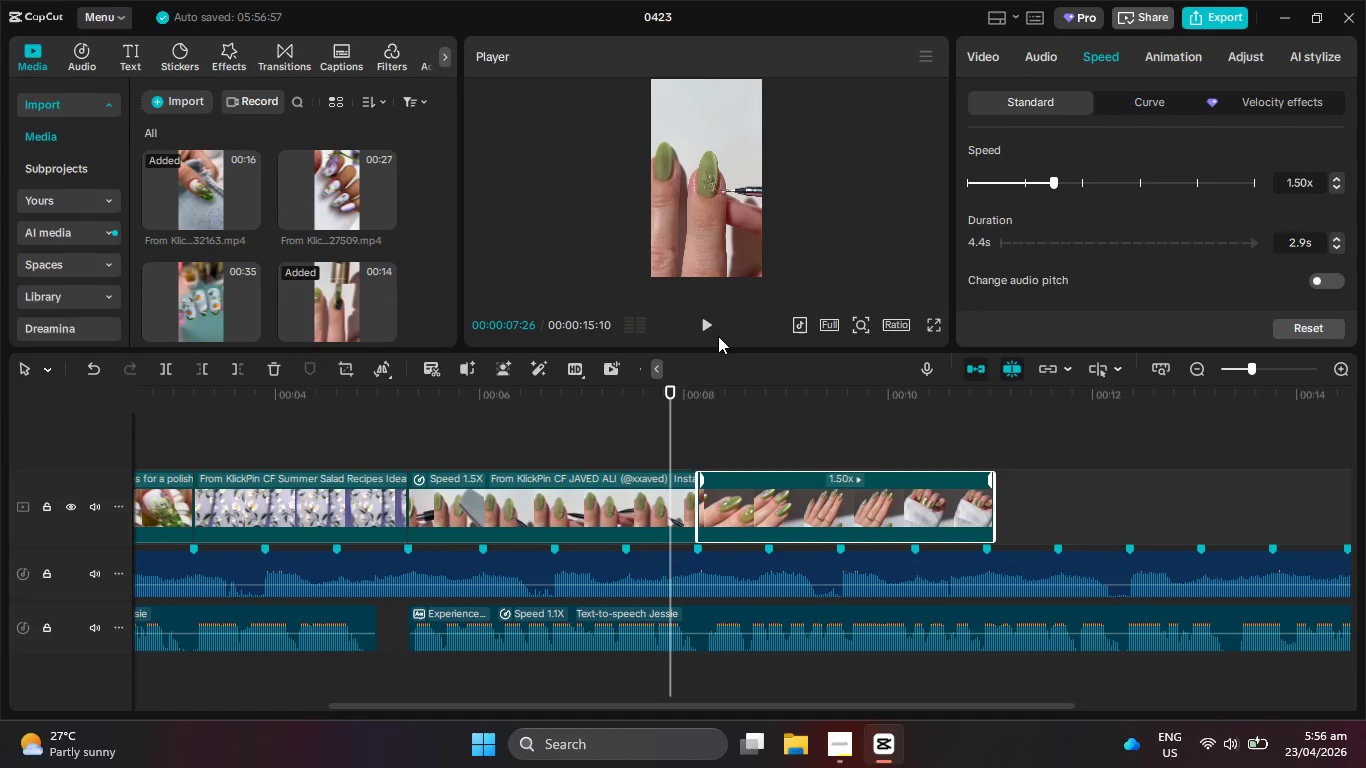 
left_click([711, 326])
 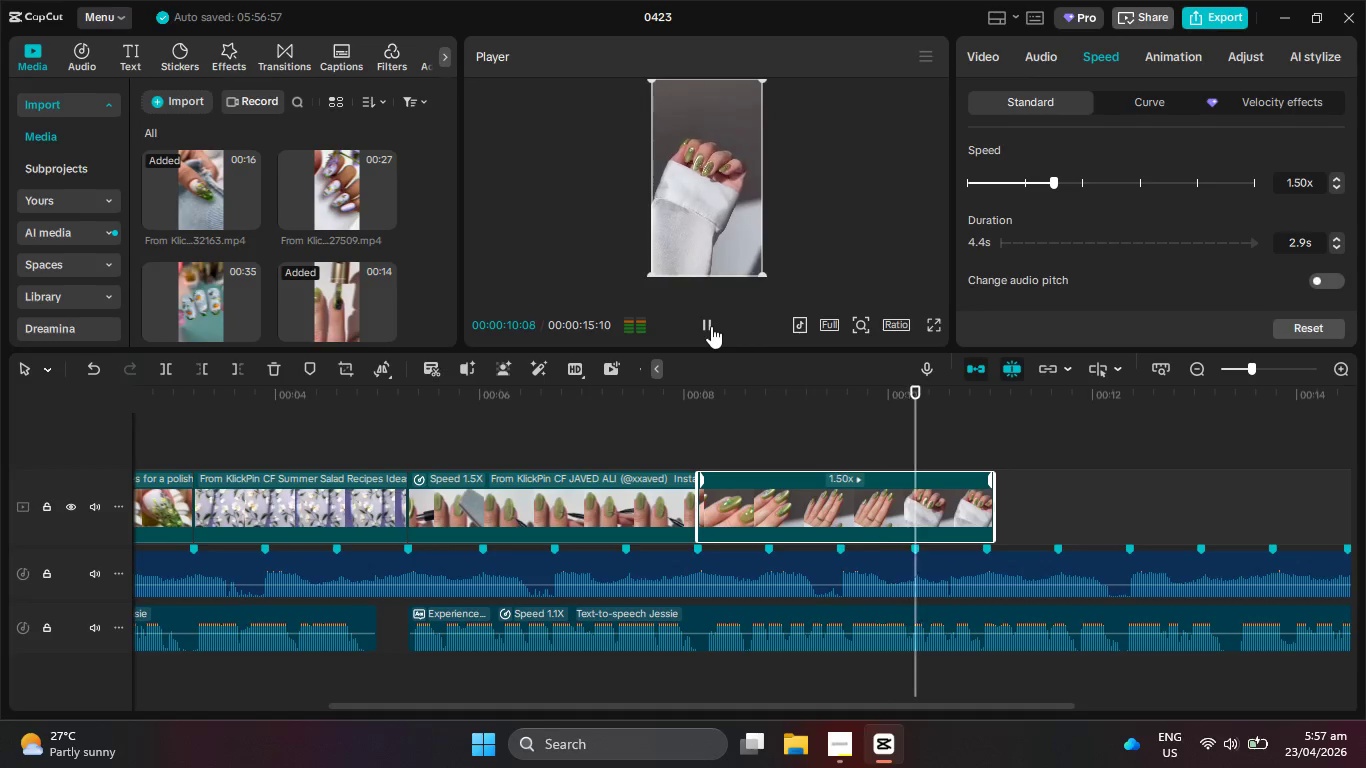 
left_click([711, 326])
 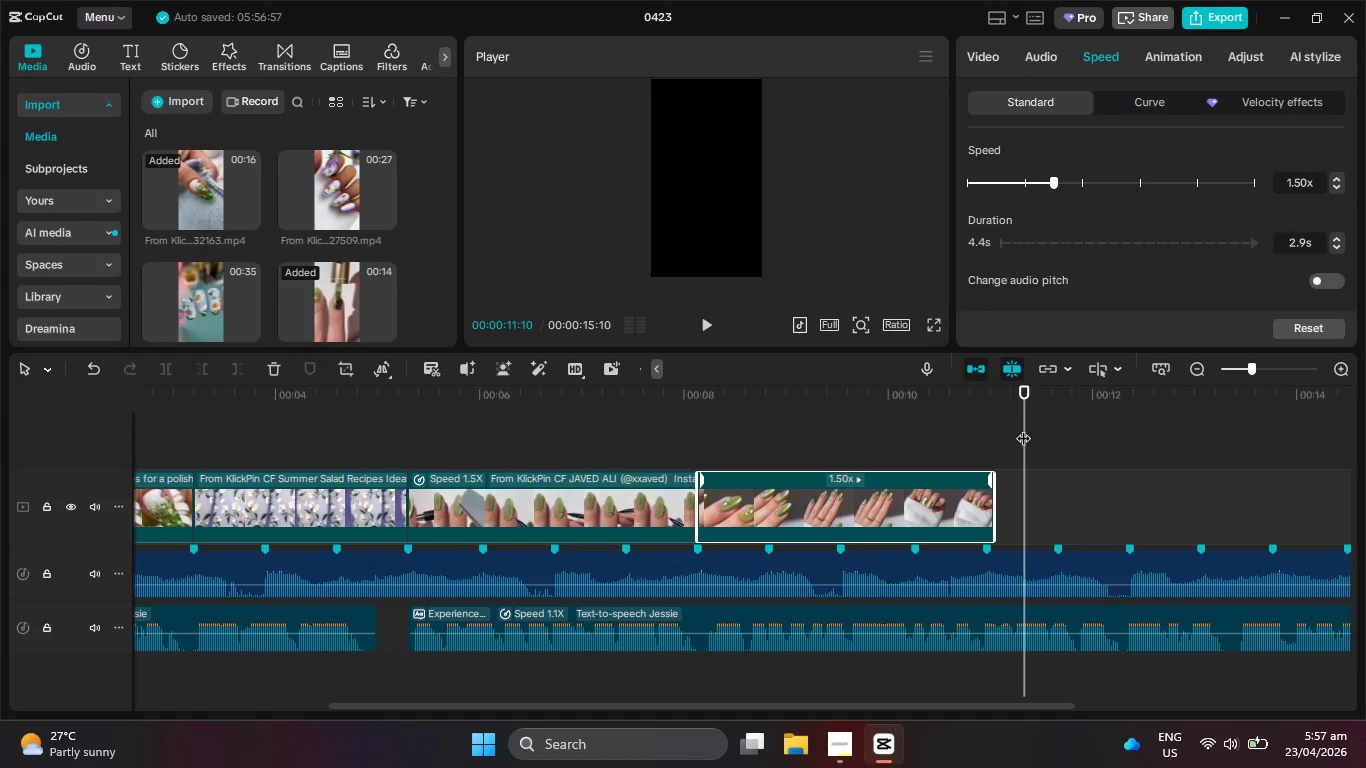 
left_click_drag(start_coordinate=[1028, 428], to_coordinate=[981, 428])
 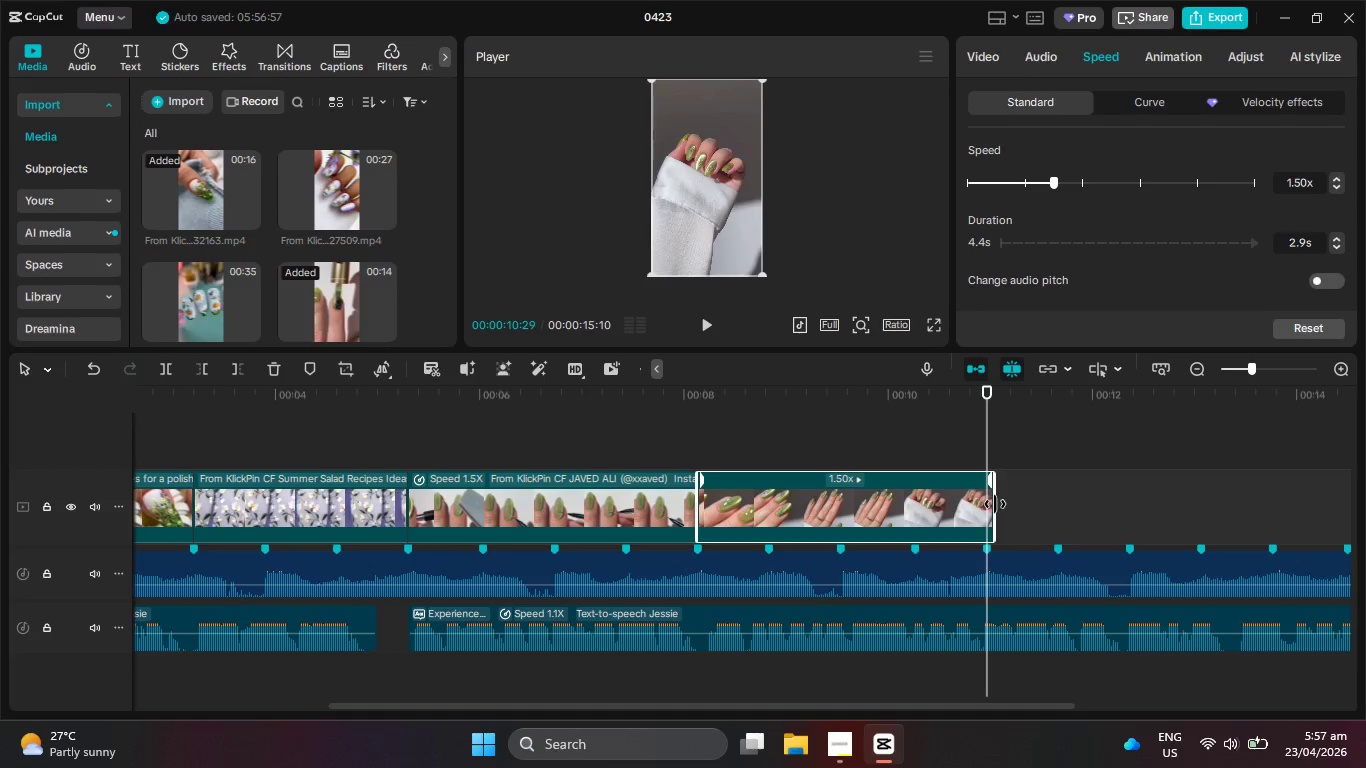 
left_click_drag(start_coordinate=[995, 504], to_coordinate=[982, 500])
 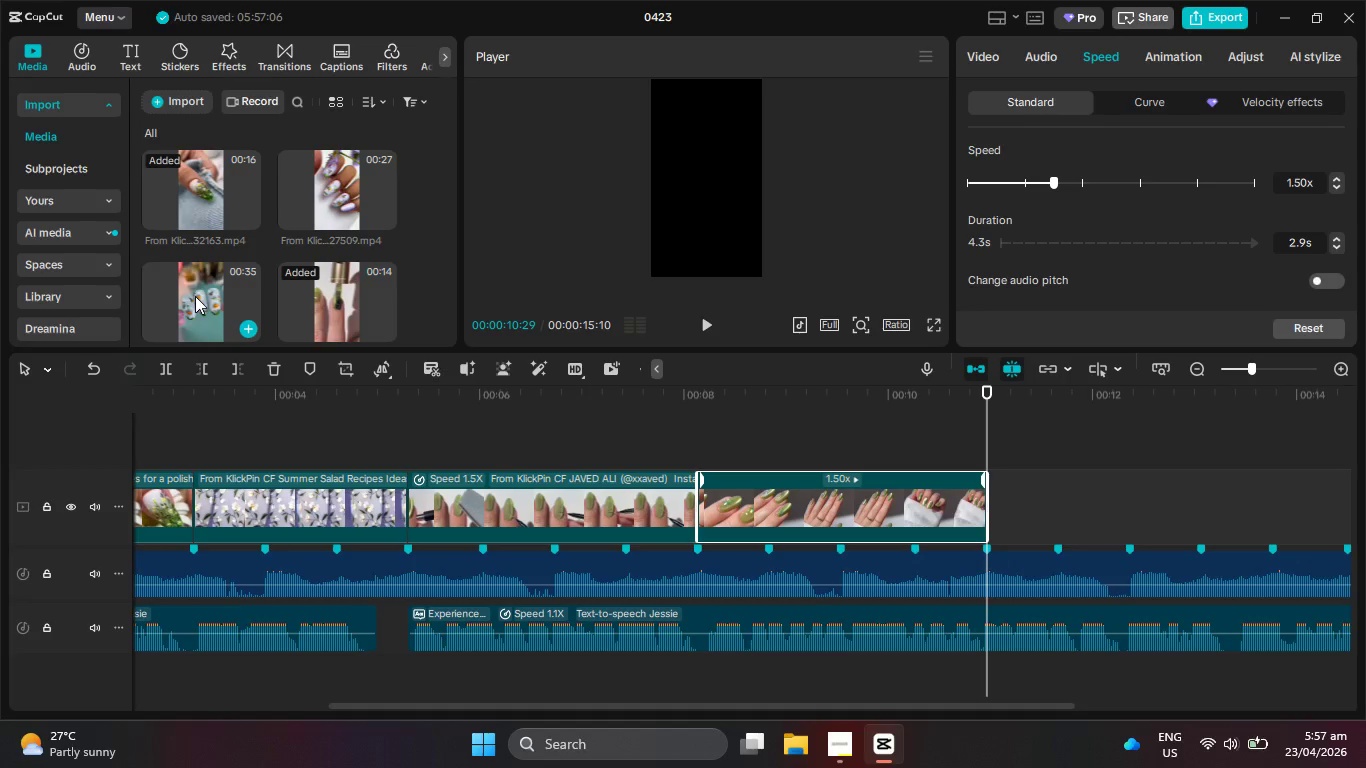 
scroll: coordinate [200, 274], scroll_direction: down, amount: 5.0
 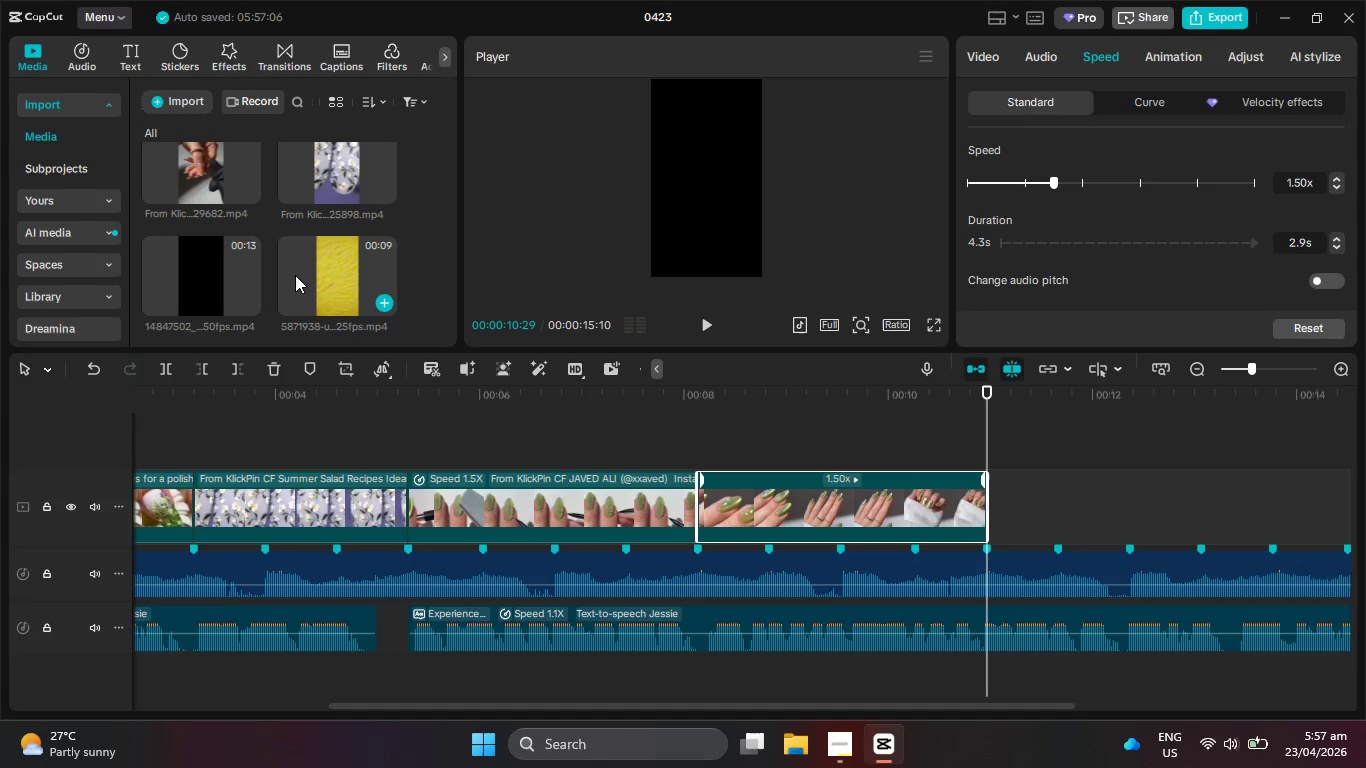 
left_click([307, 275])
 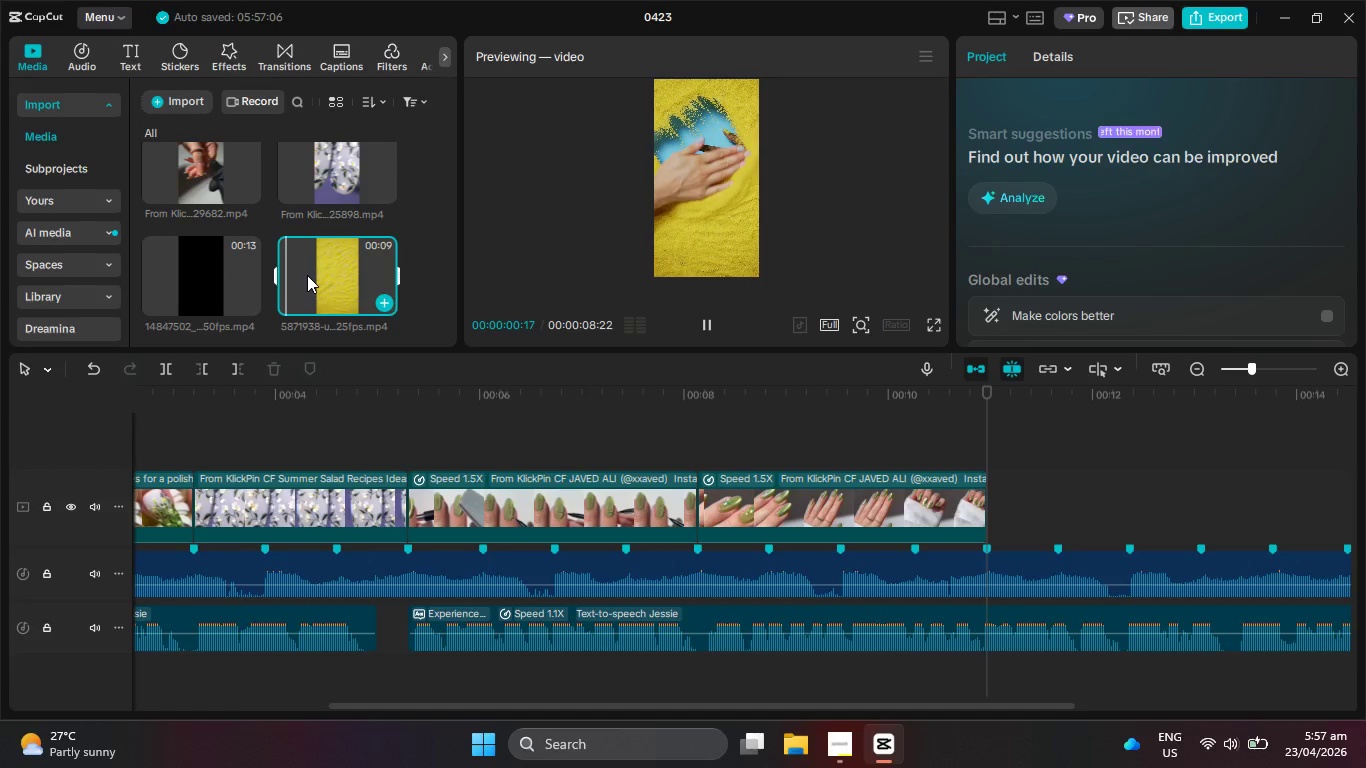 
left_click_drag(start_coordinate=[317, 274], to_coordinate=[1007, 514])
 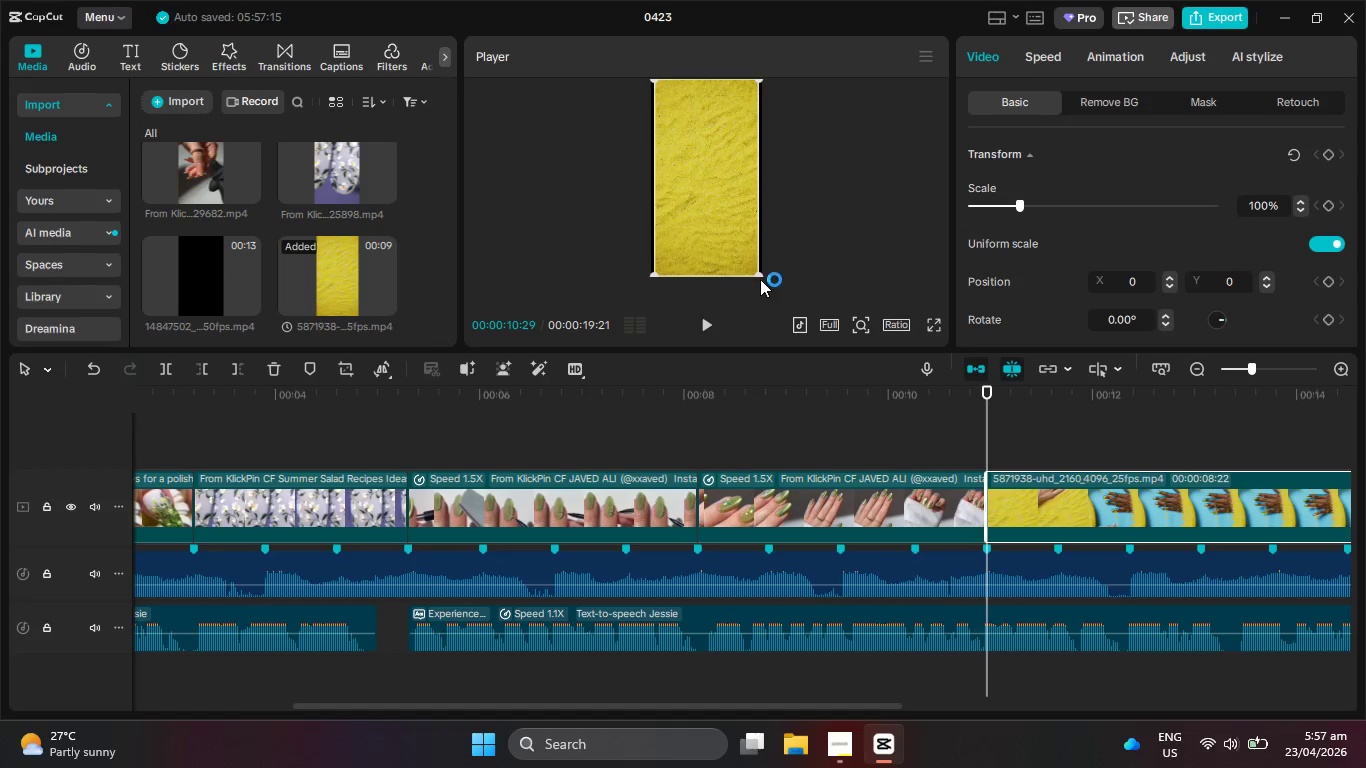 
left_click_drag(start_coordinate=[757, 273], to_coordinate=[779, 298])
 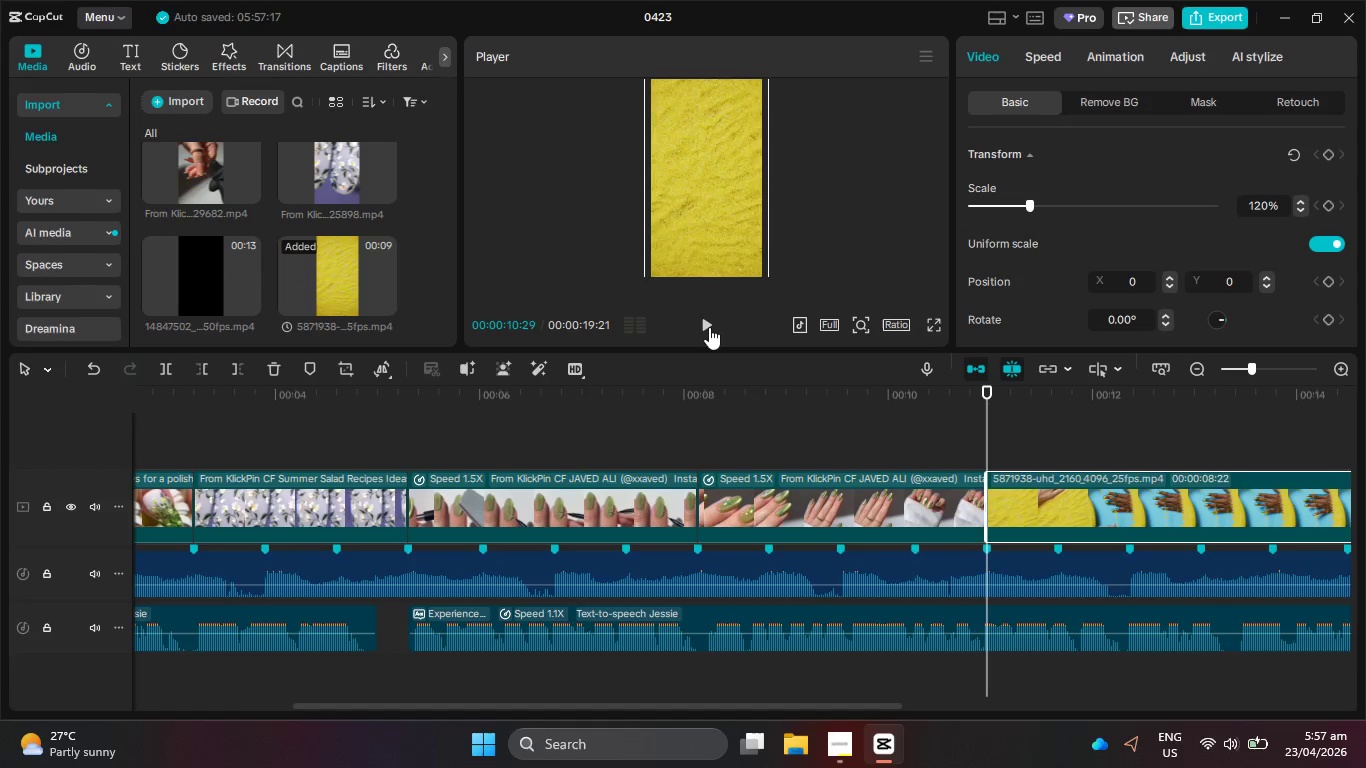 
left_click([709, 327])
 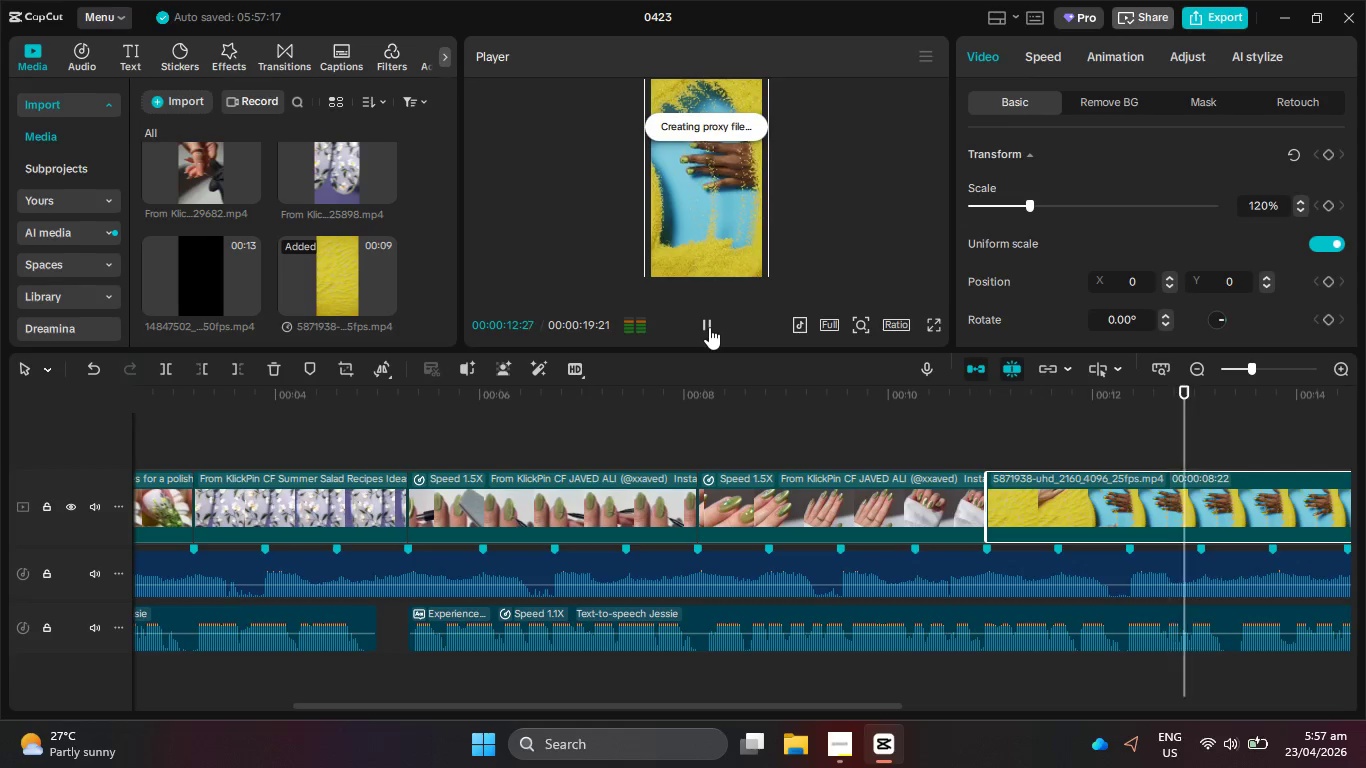 
left_click([709, 327])
 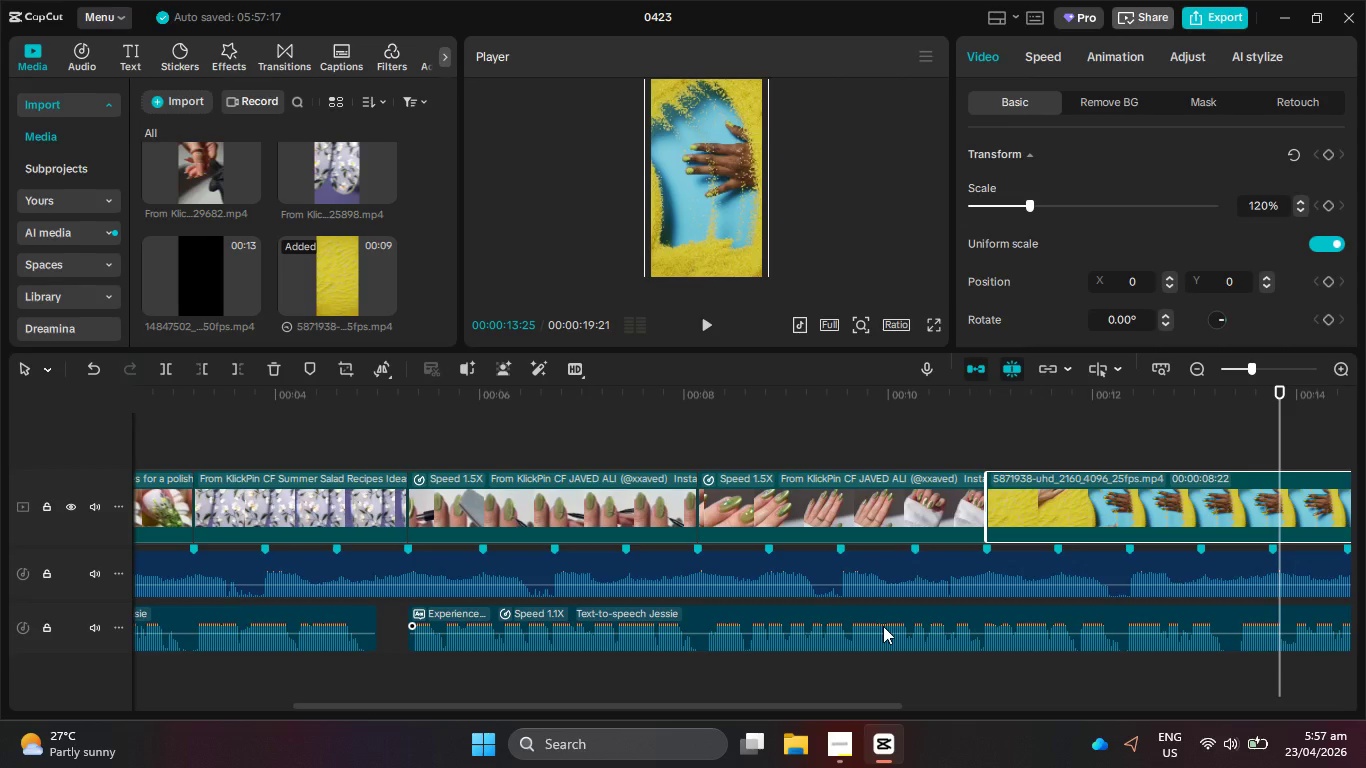 
left_click_drag(start_coordinate=[694, 705], to_coordinate=[888, 700])
 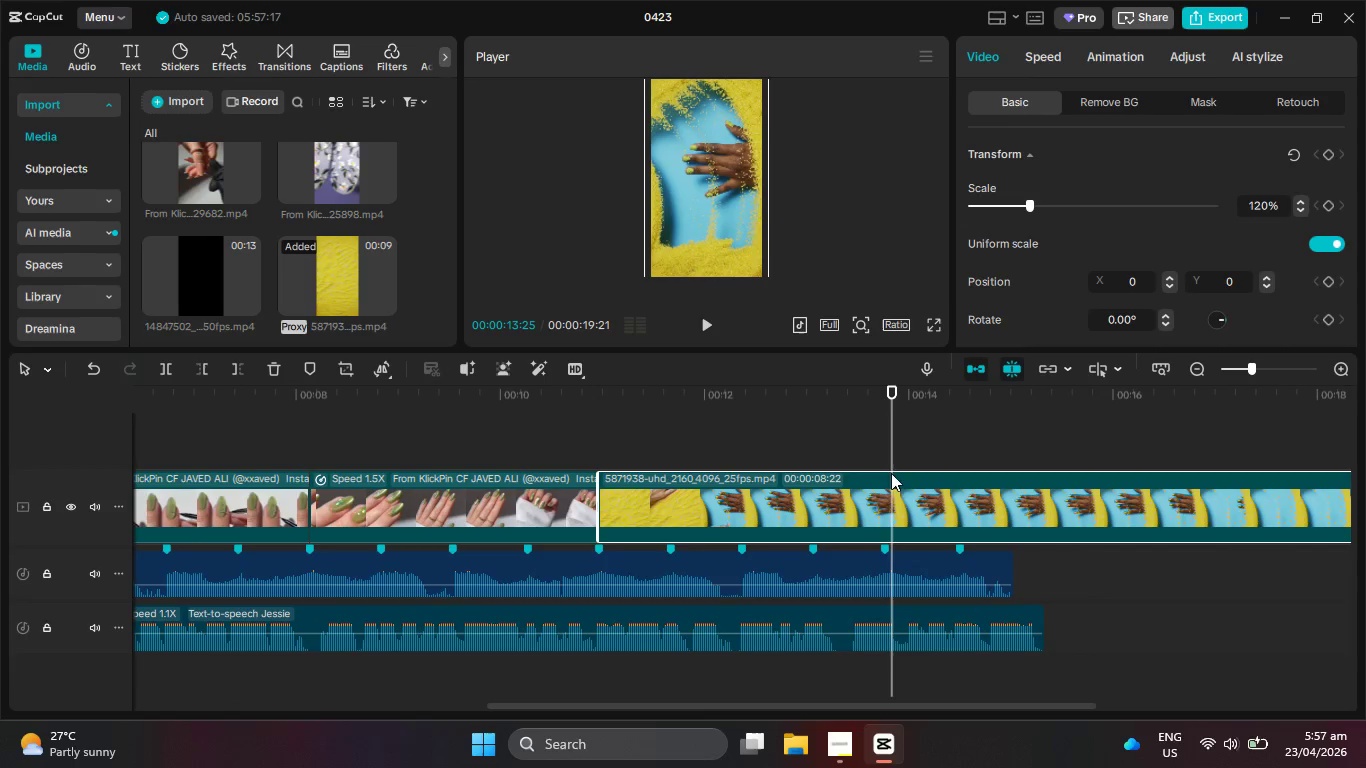 
key(Backspace)
 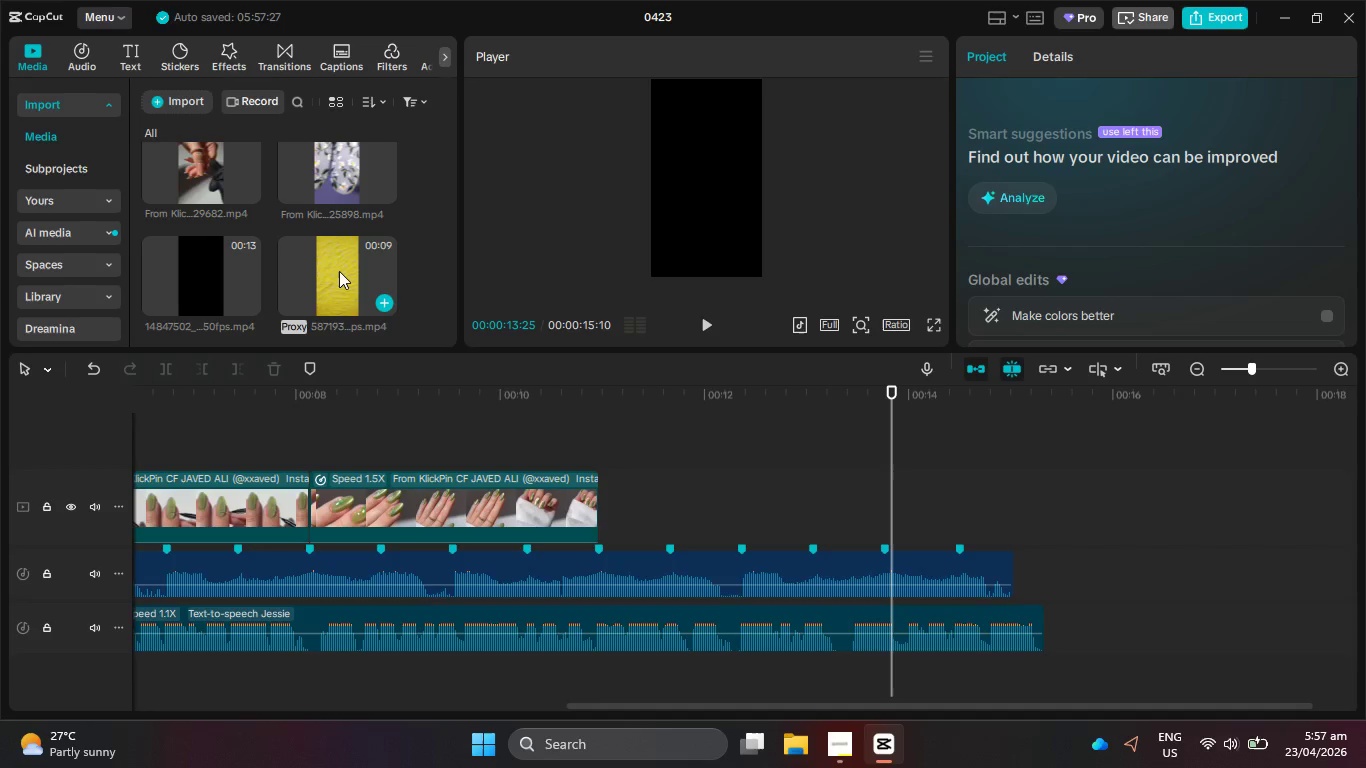 
scroll: coordinate [343, 256], scroll_direction: up, amount: 3.0
 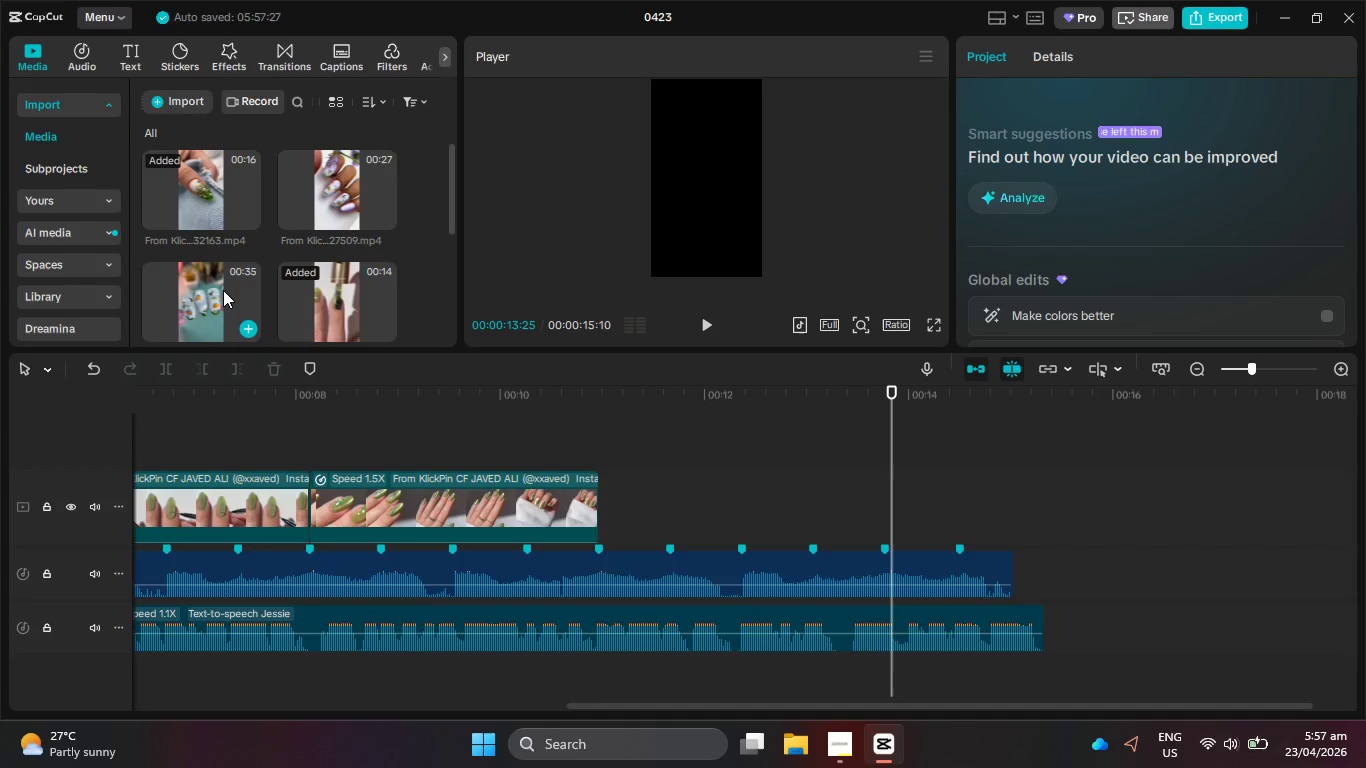 
left_click_drag(start_coordinate=[223, 290], to_coordinate=[634, 520])
 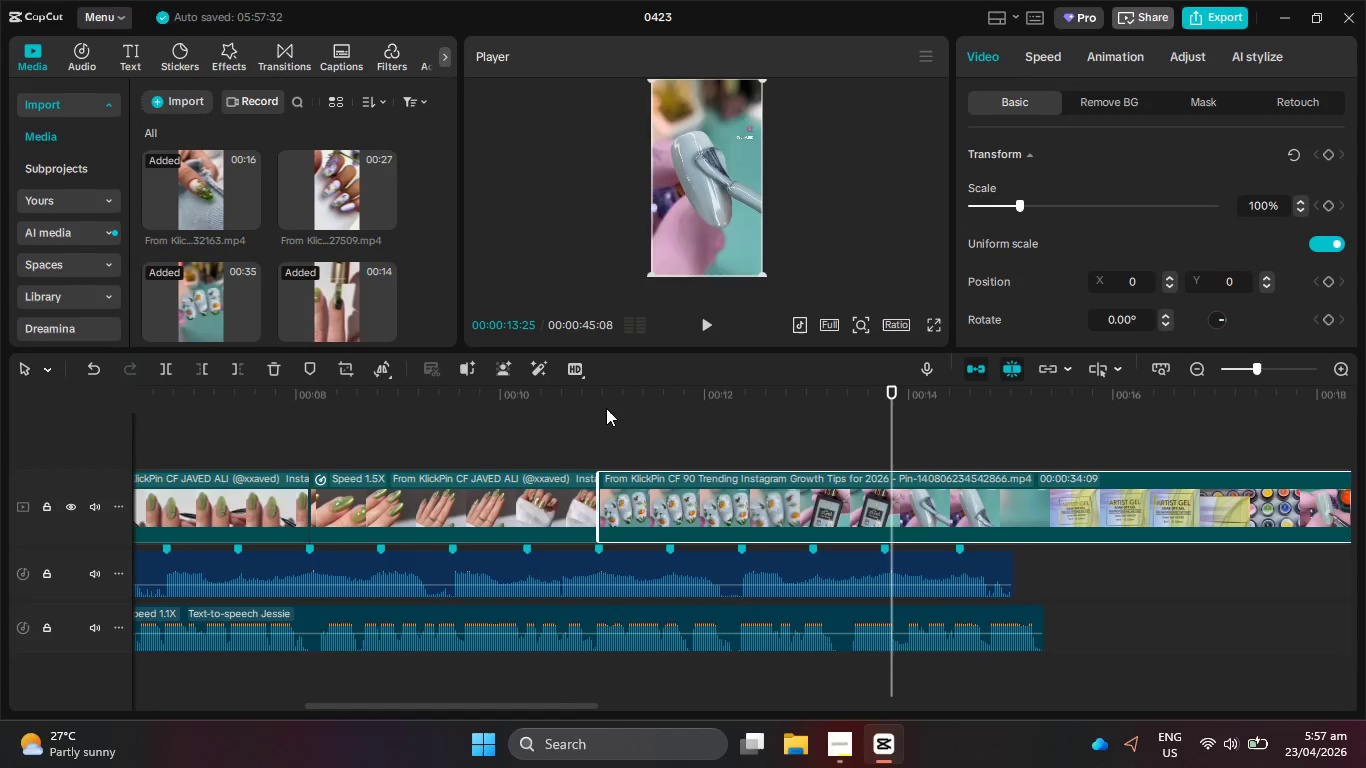 
left_click_drag(start_coordinate=[610, 411], to_coordinate=[597, 414])
 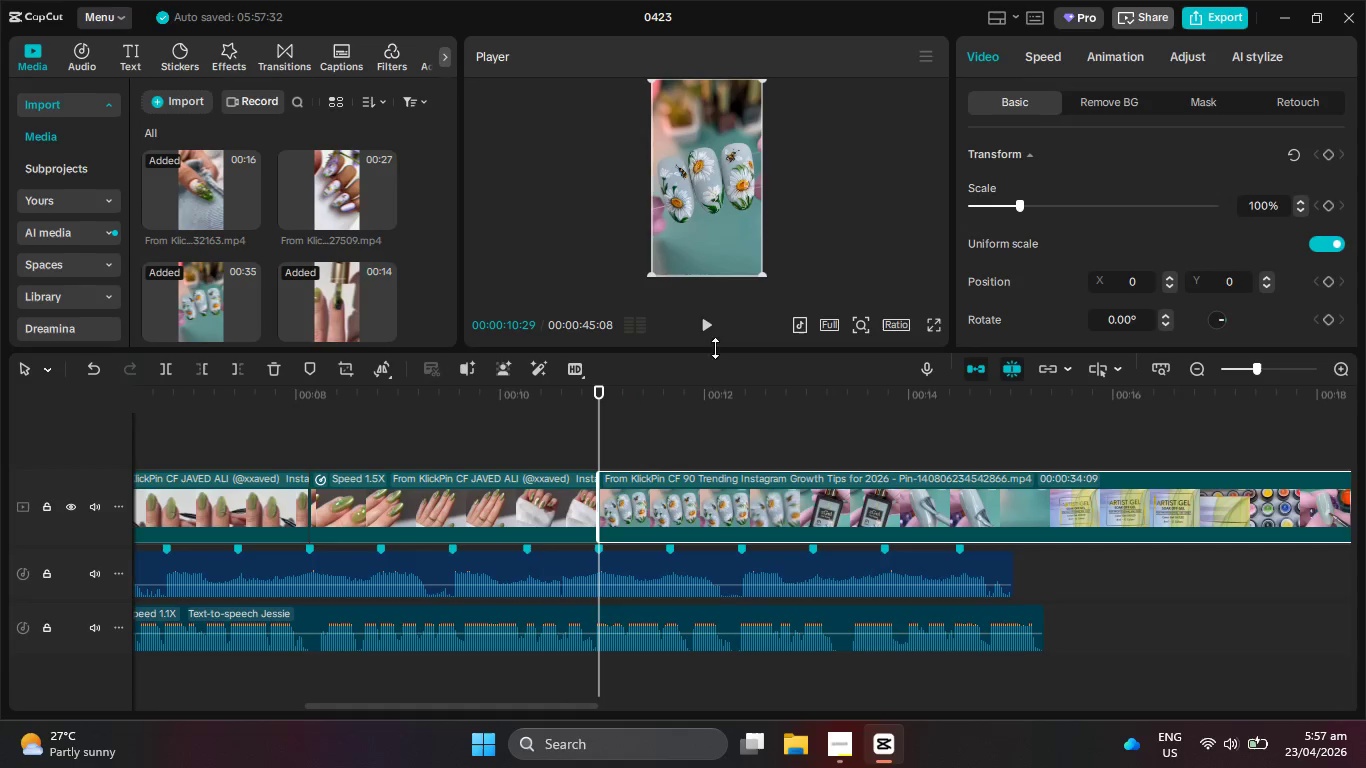 
left_click([698, 321])
 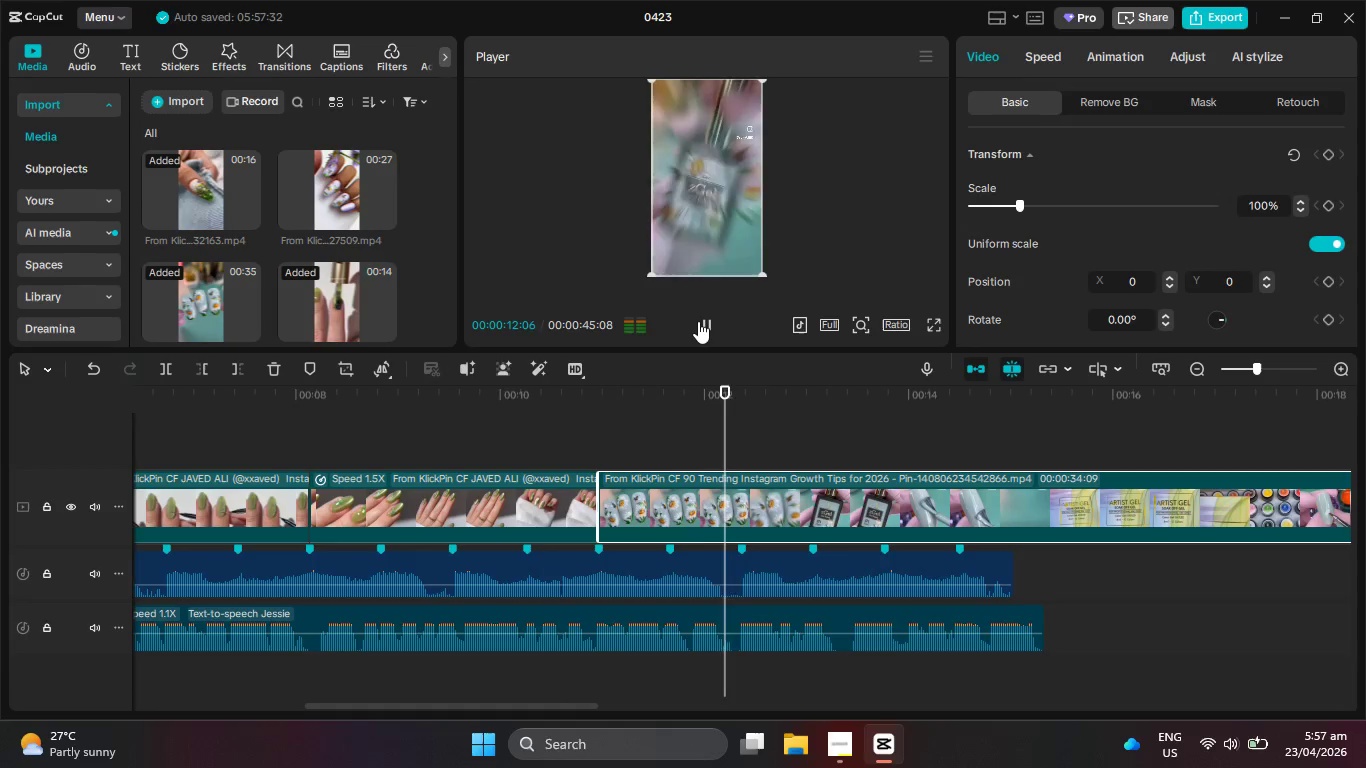 
left_click([698, 321])
 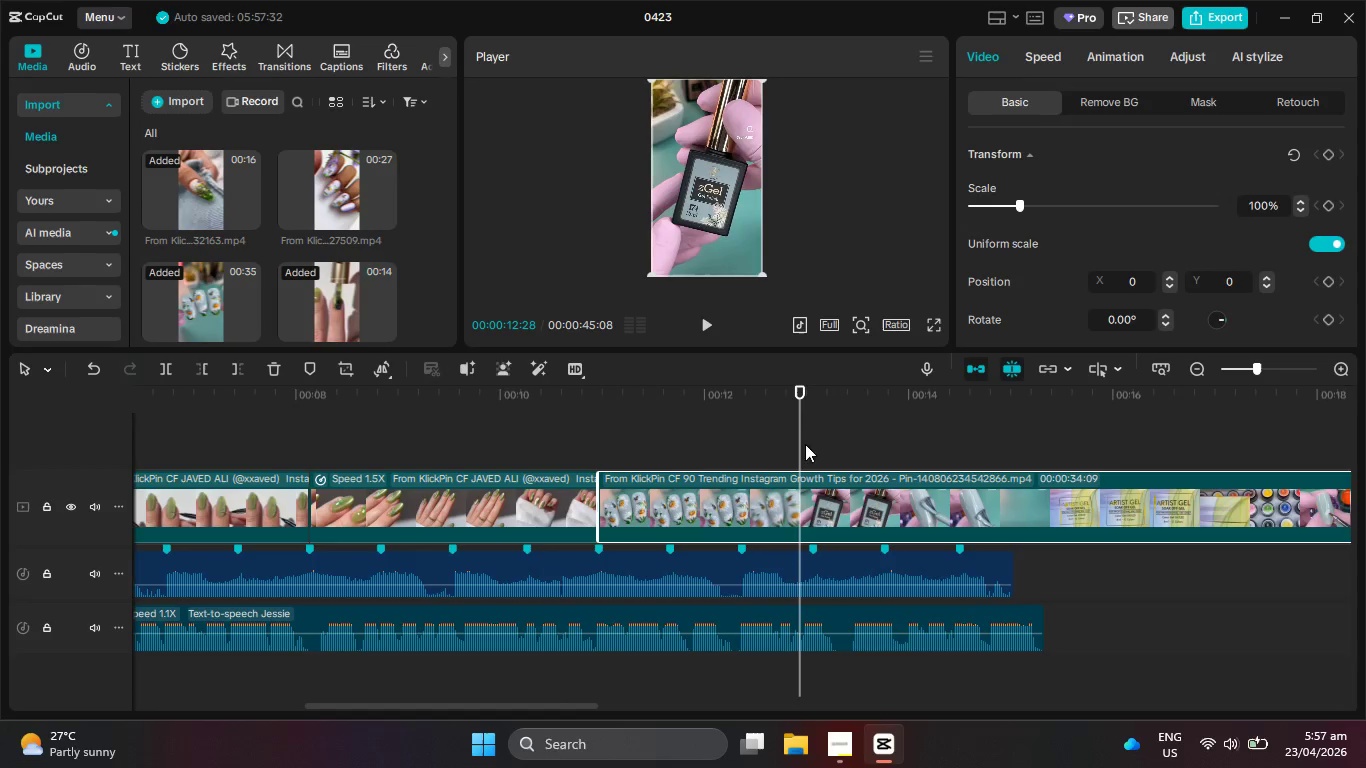 
left_click_drag(start_coordinate=[792, 439], to_coordinate=[1365, 469])
 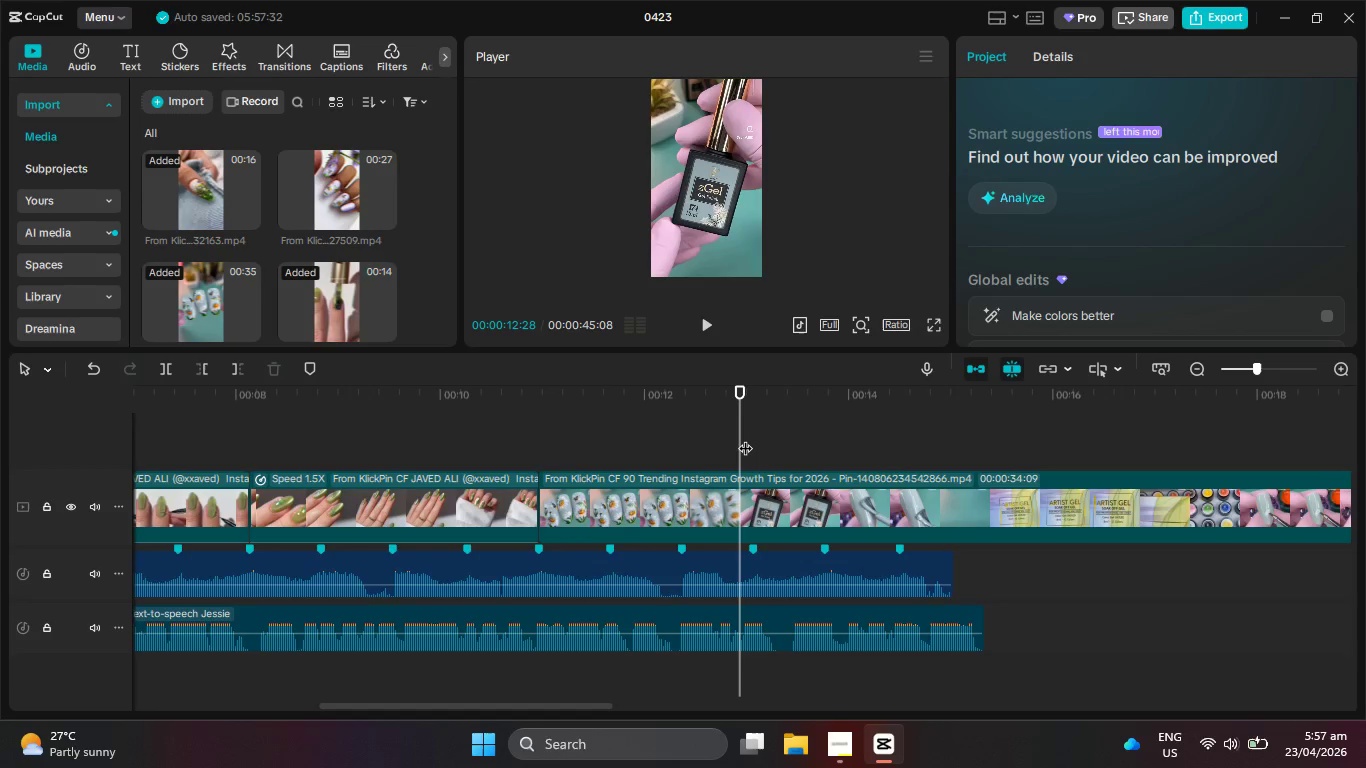 
left_click_drag(start_coordinate=[744, 437], to_coordinate=[1194, 568])
 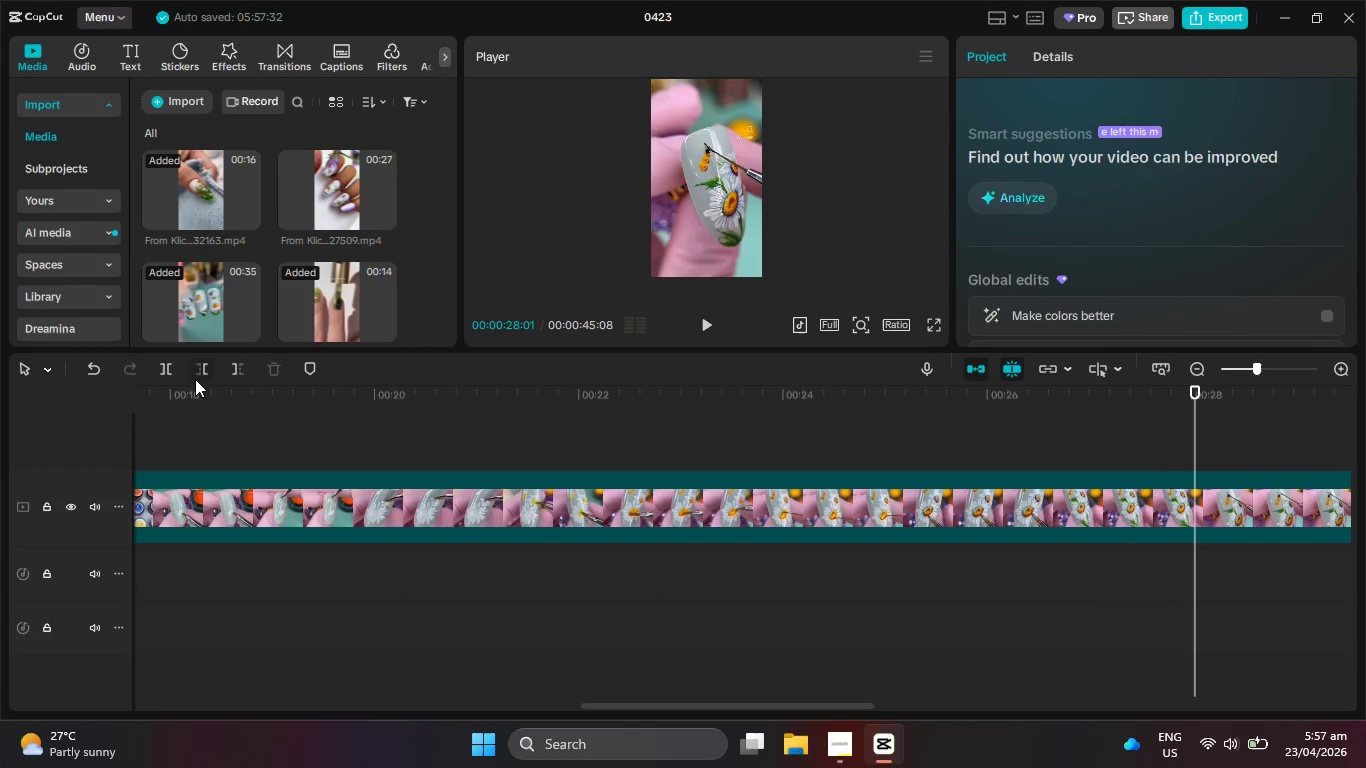 
left_click([200, 373])
 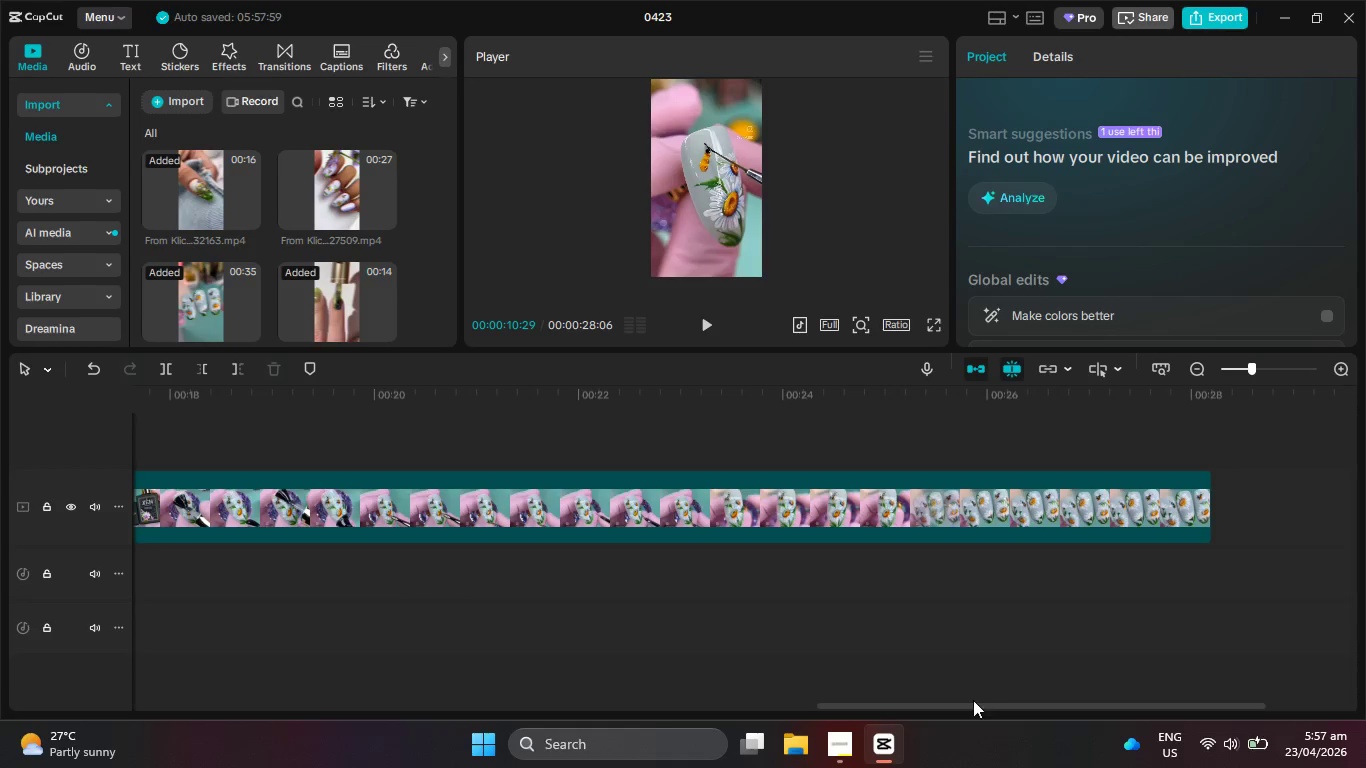 
left_click_drag(start_coordinate=[969, 704], to_coordinate=[493, 666])
 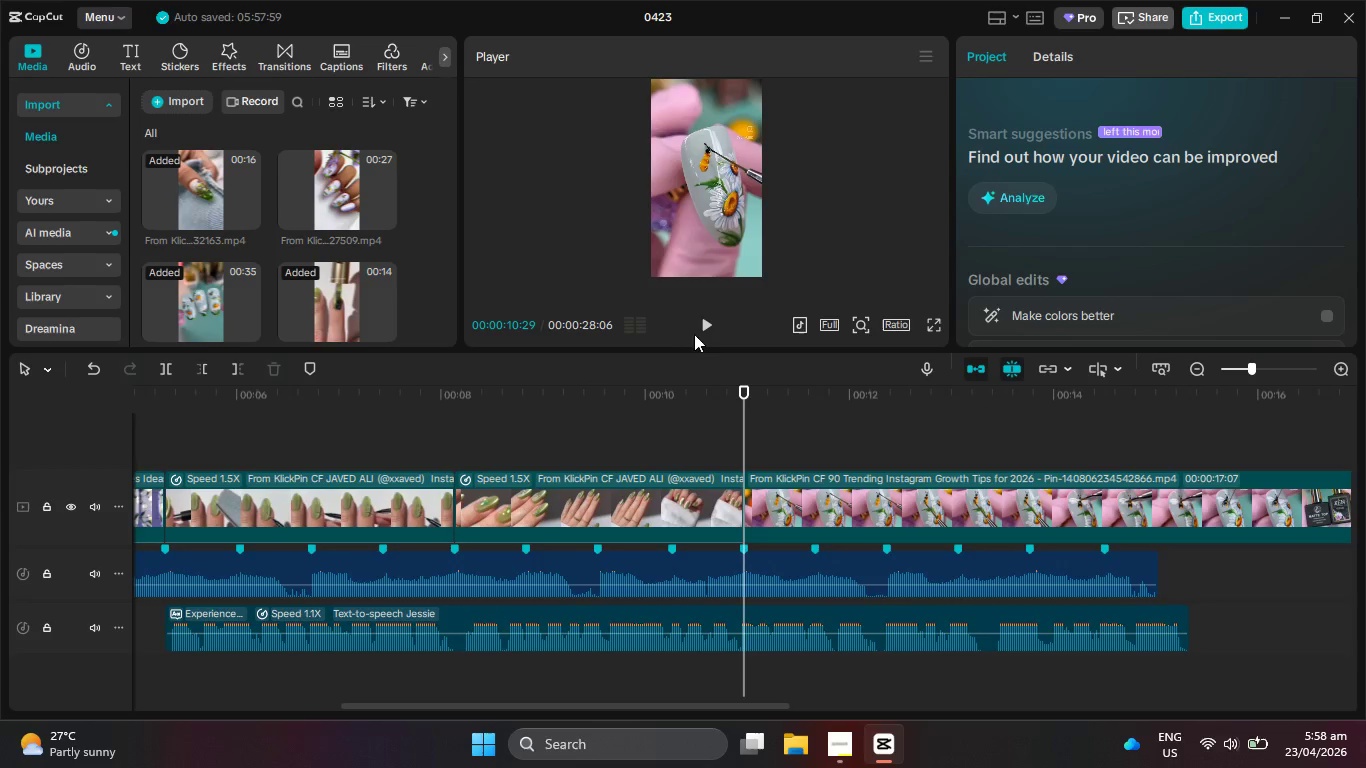 
left_click([701, 329])
 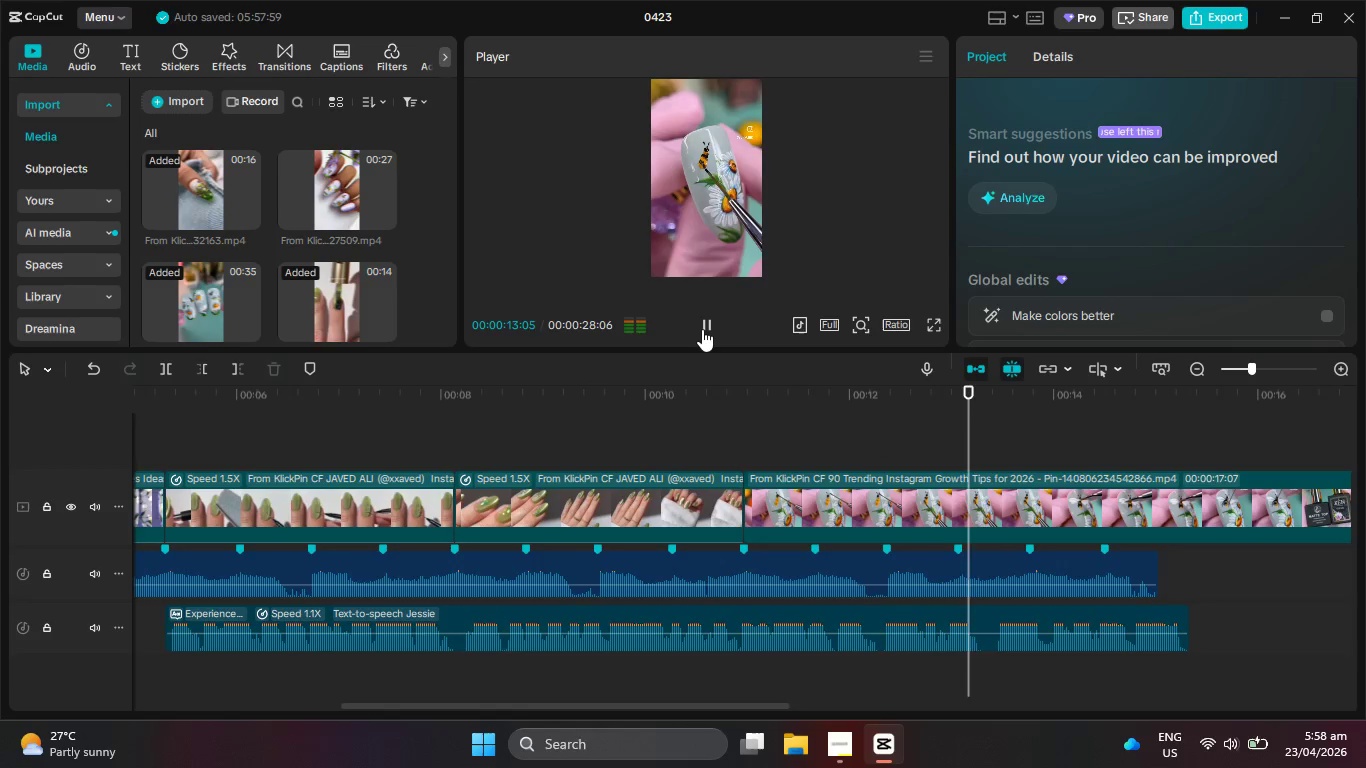 
left_click([702, 329])
 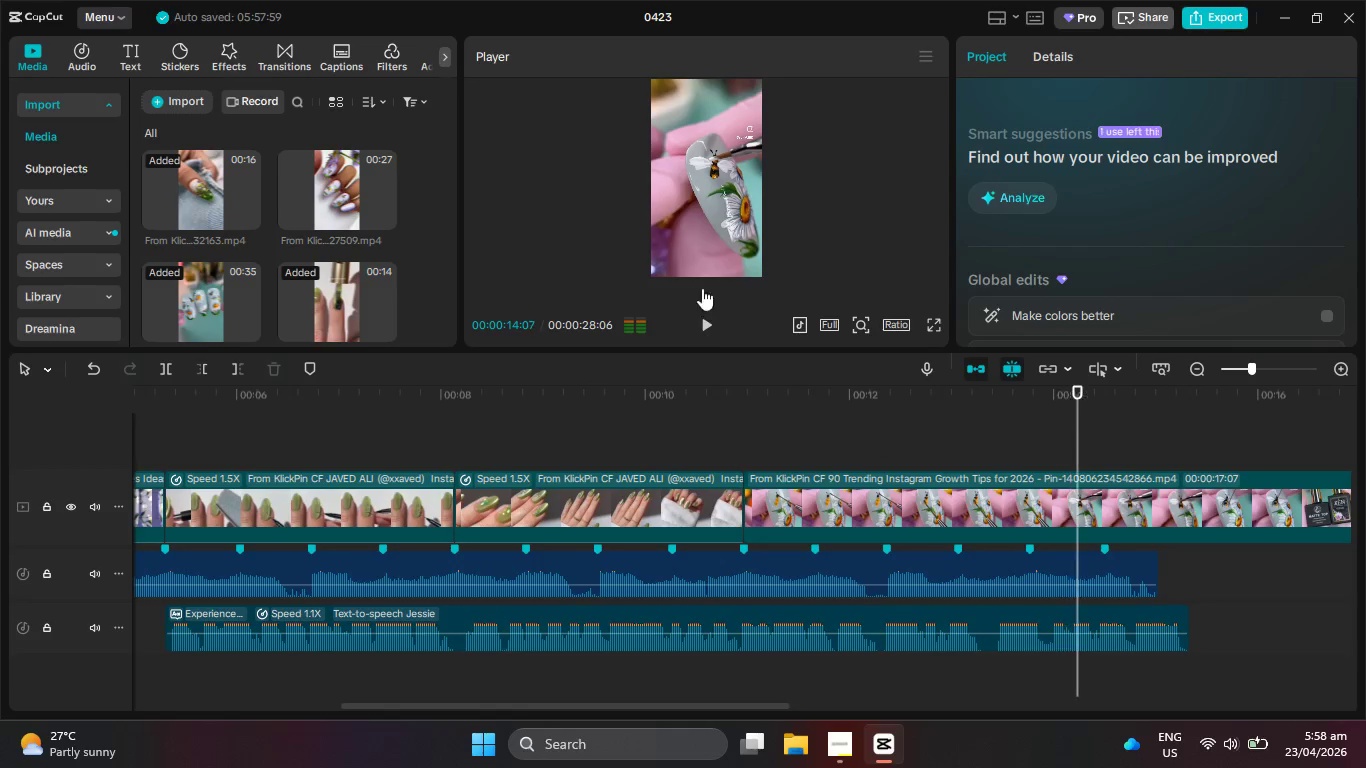 
hold_key(key=ControlLeft, duration=0.73)
scroll: coordinate [809, 156], scroll_direction: up, amount: 8.0
 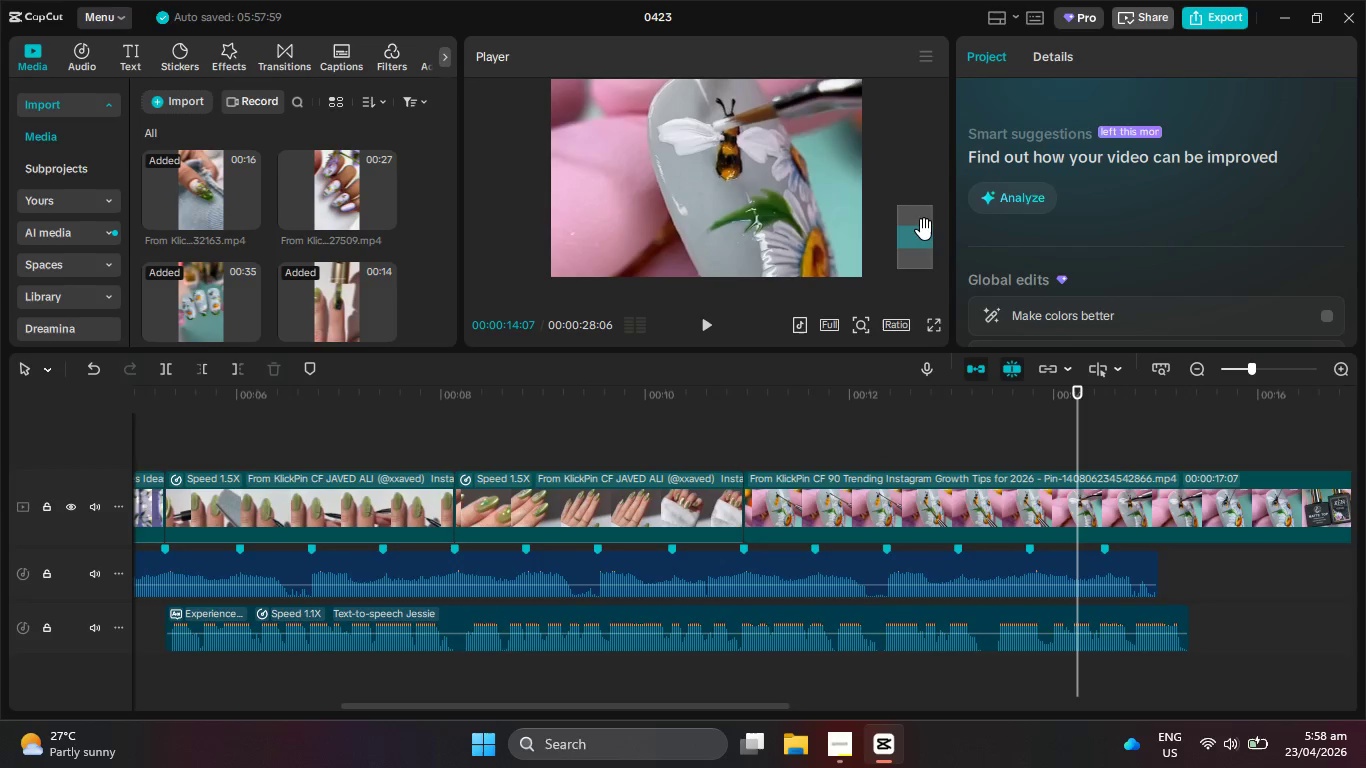 
left_click_drag(start_coordinate=[921, 228], to_coordinate=[931, 230])
 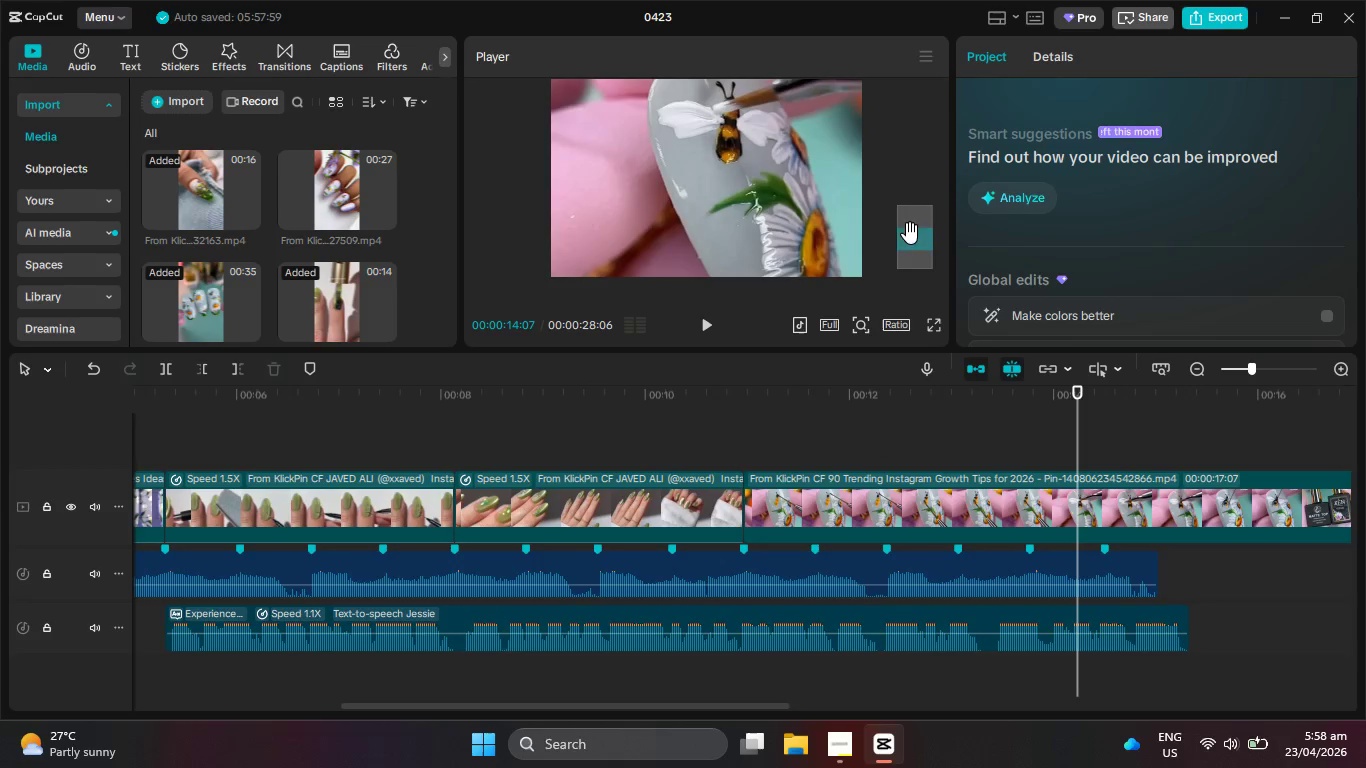 
hold_key(key=ControlLeft, duration=1.41)
scroll: coordinate [790, 231], scroll_direction: down, amount: 7.0
 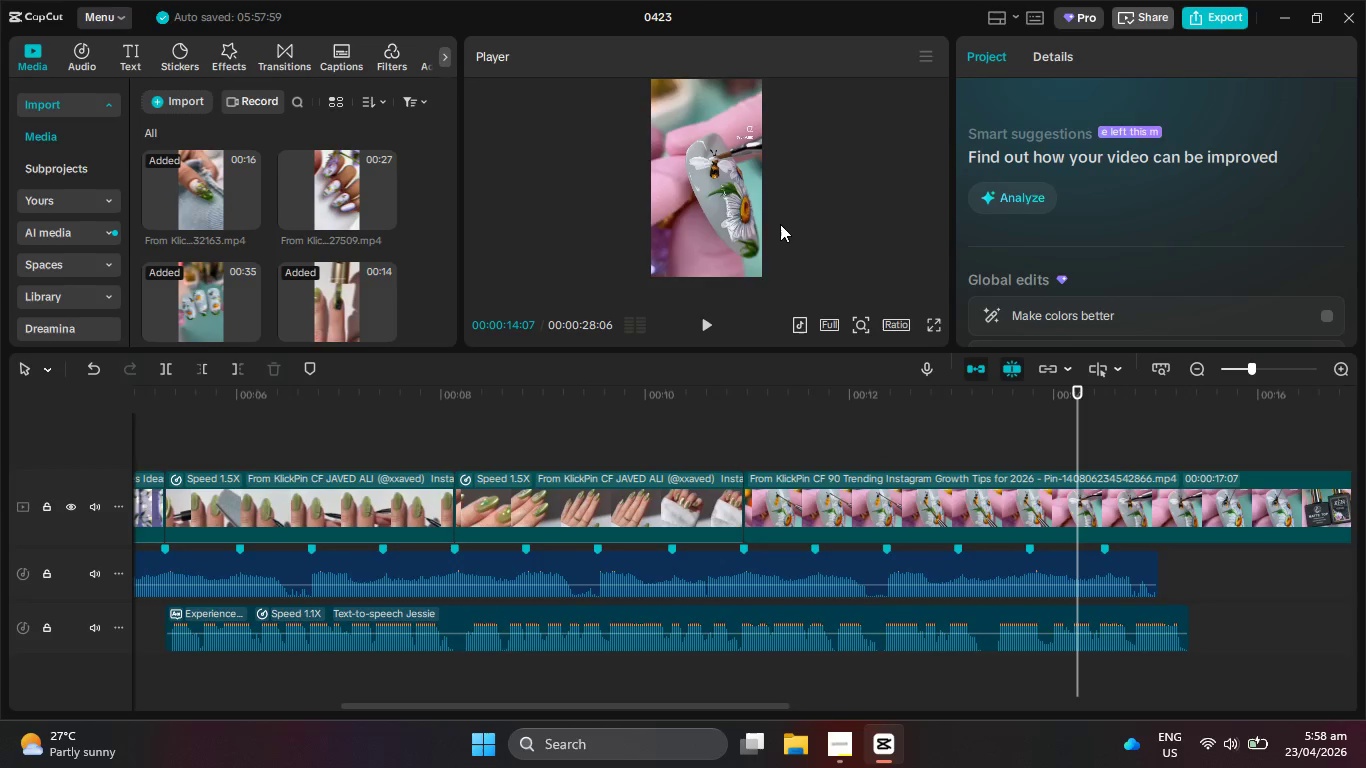 
hold_key(key=ControlLeft, duration=0.58)
 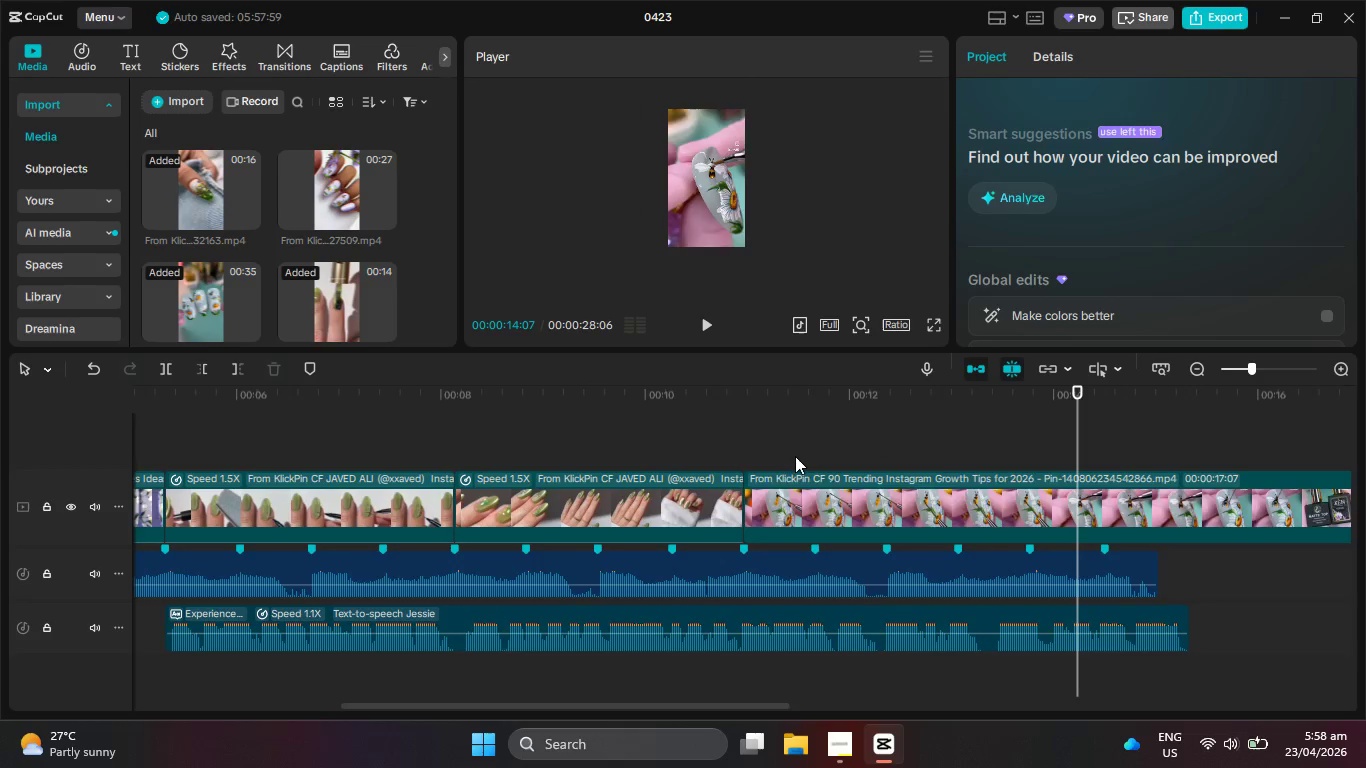 
scroll: coordinate [780, 224], scroll_direction: down, amount: 2.0
 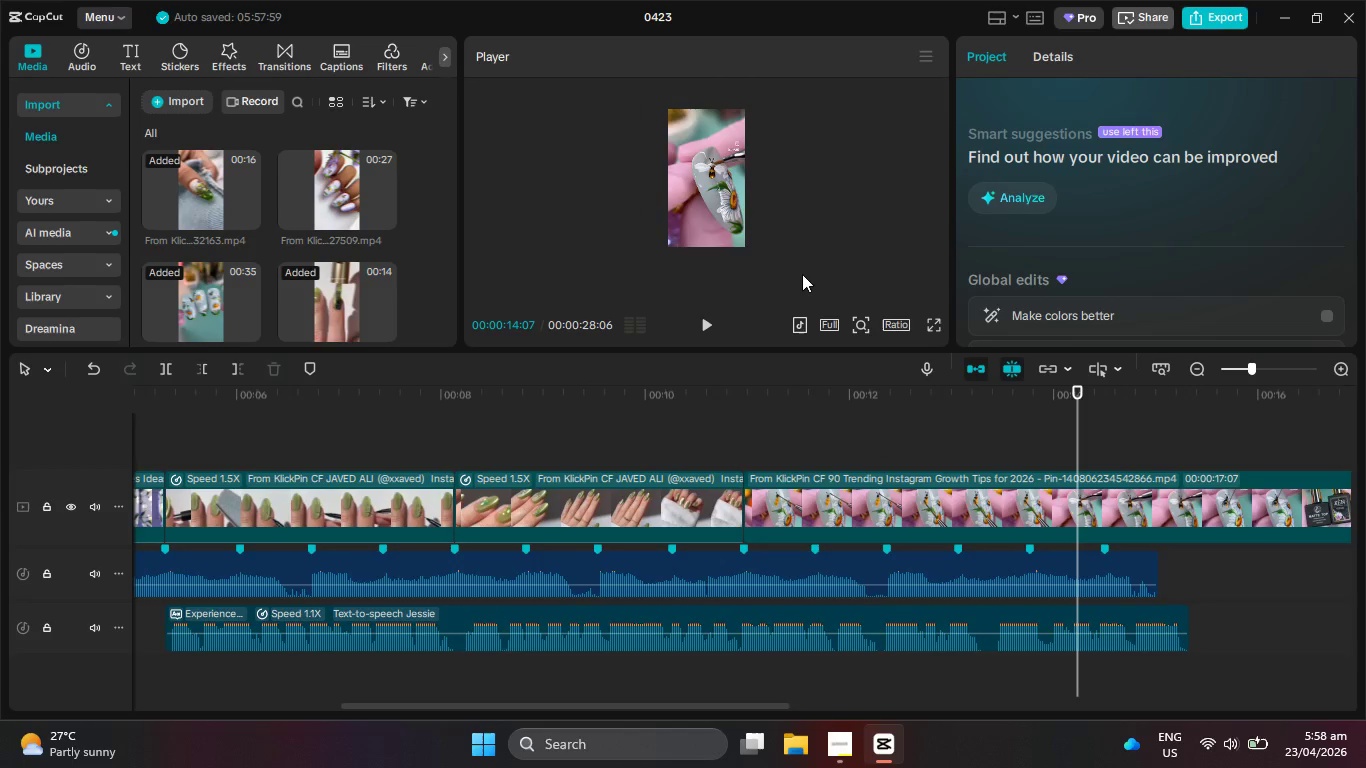 
scroll: coordinate [779, 254], scroll_direction: up, amount: 1.0
 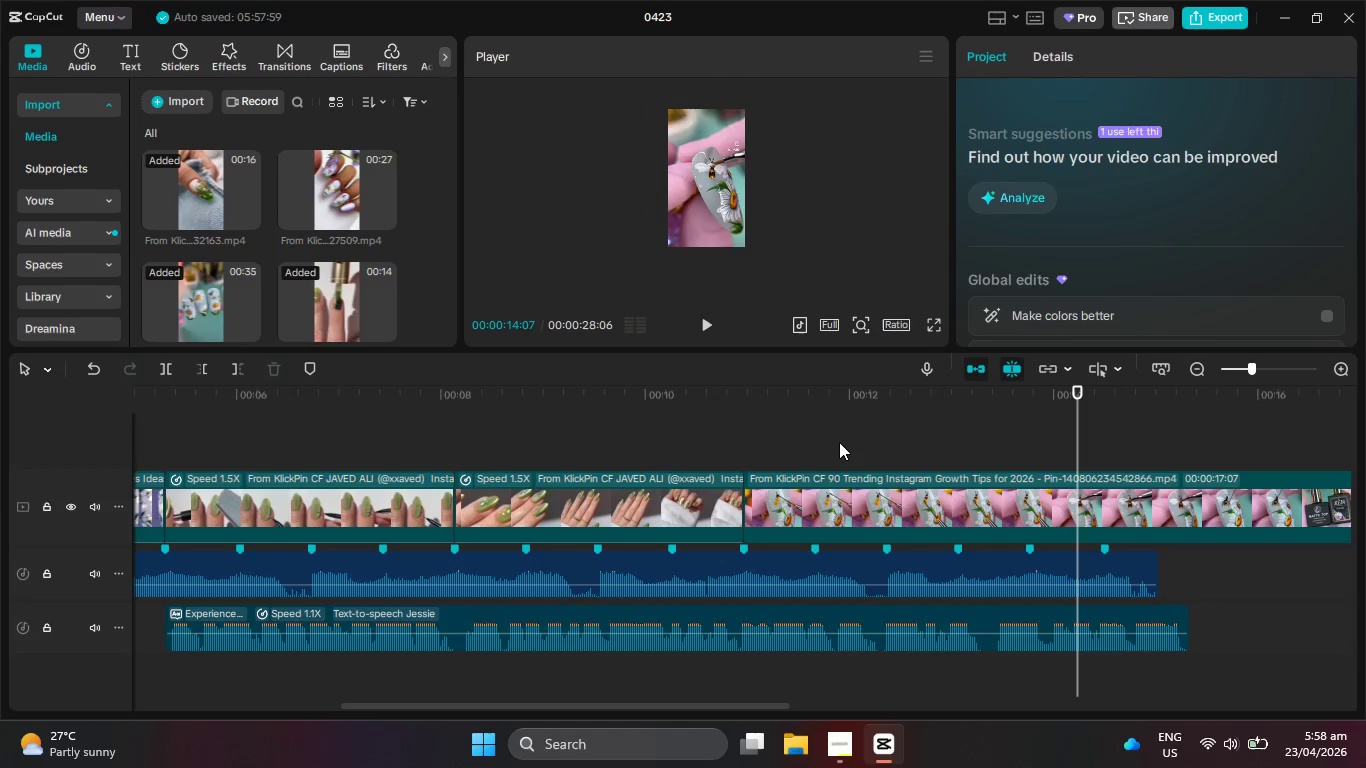 
key(Control+Z)
 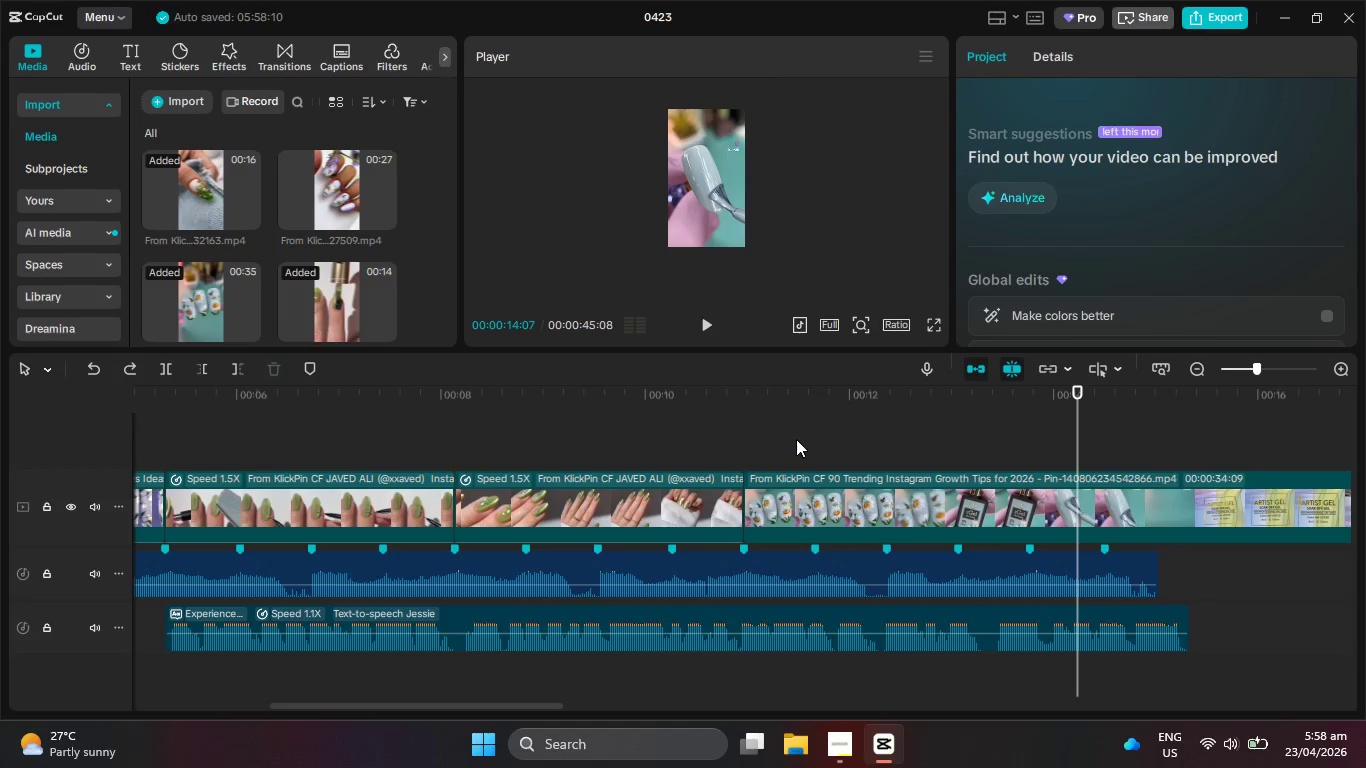 
left_click_drag(start_coordinate=[795, 402], to_coordinate=[820, 401])
 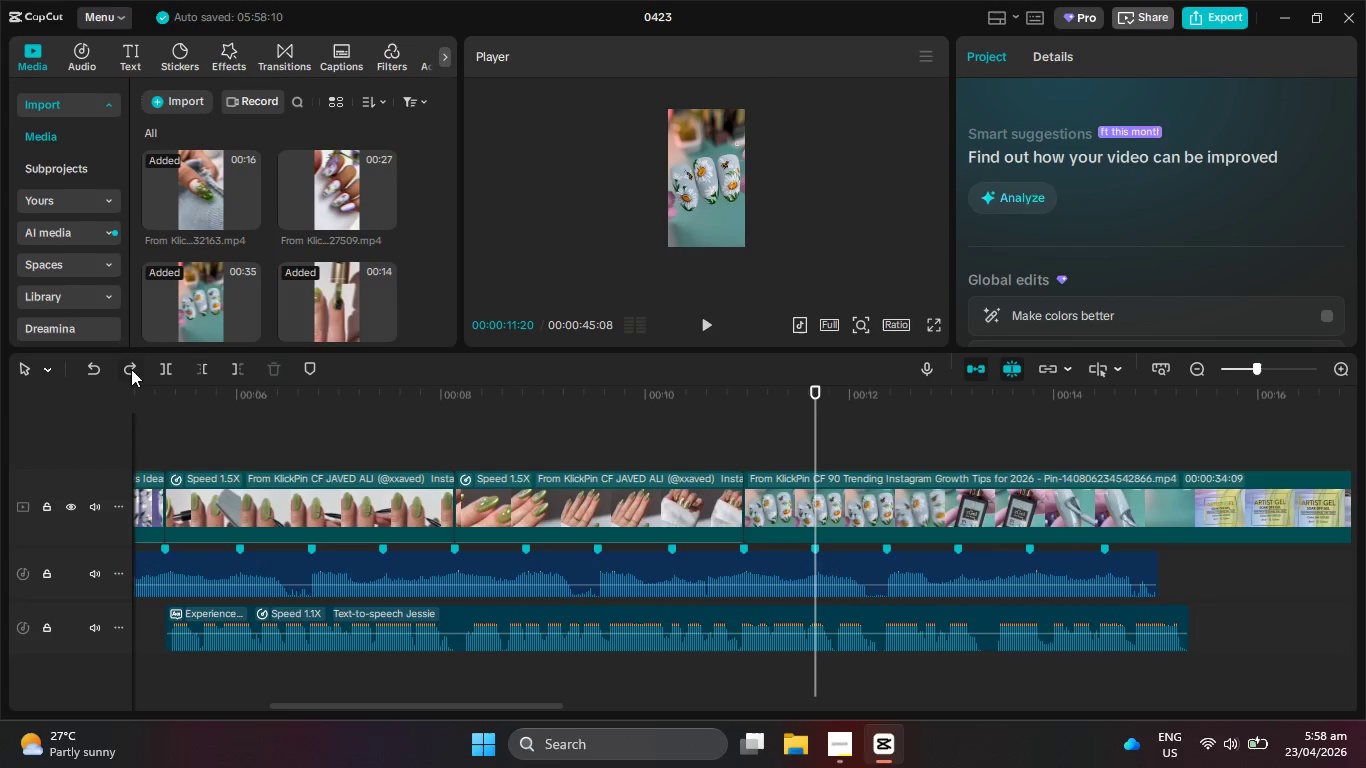 
left_click([159, 368])
 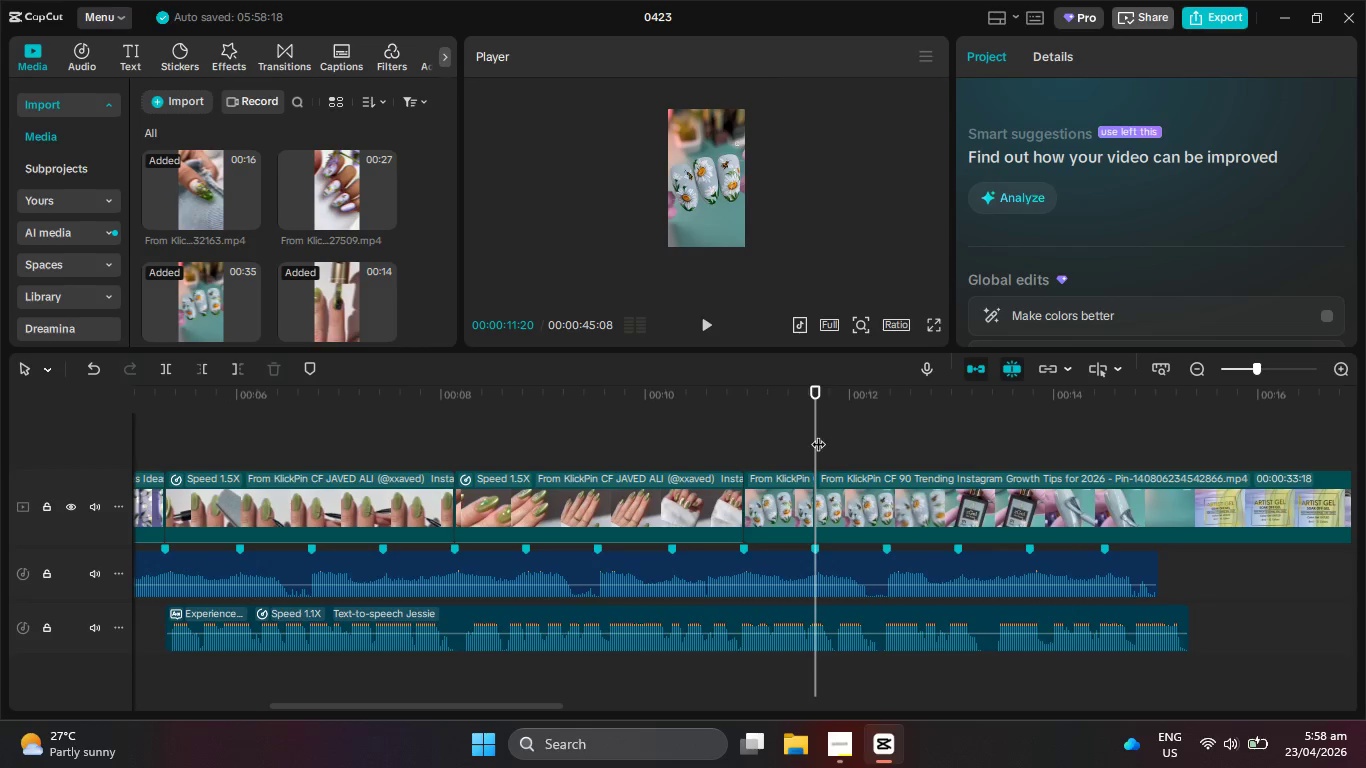 
left_click_drag(start_coordinate=[815, 433], to_coordinate=[827, 476])
 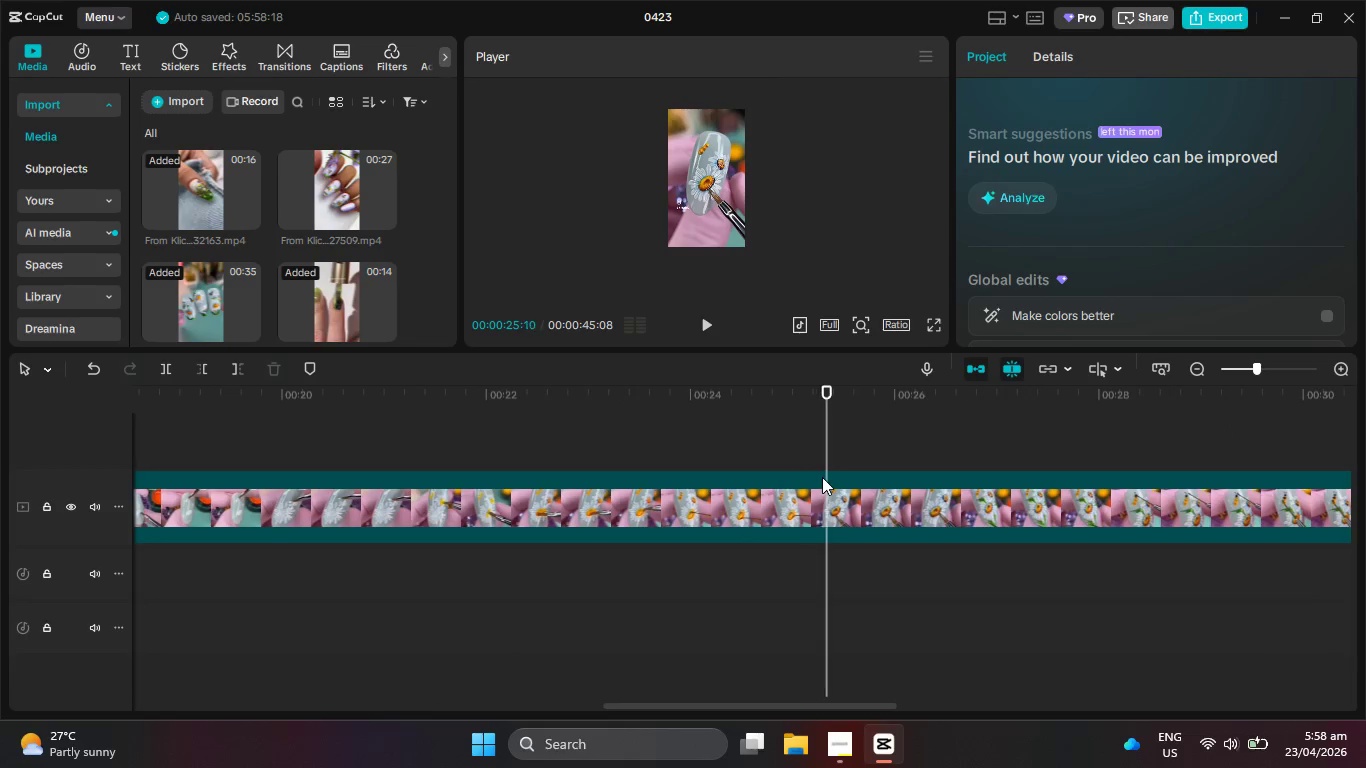 
left_click_drag(start_coordinate=[822, 477], to_coordinate=[853, 464])
 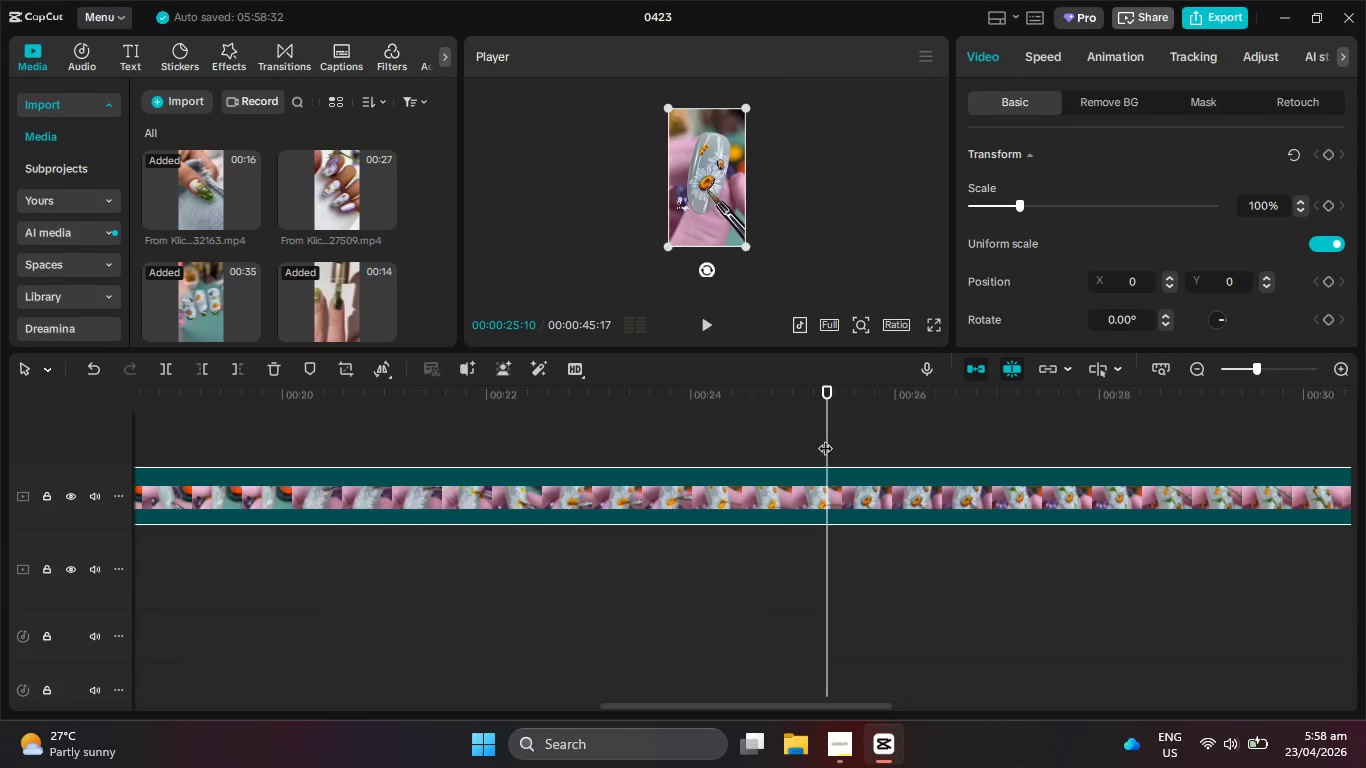 
left_click_drag(start_coordinate=[831, 438], to_coordinate=[1105, 441])
 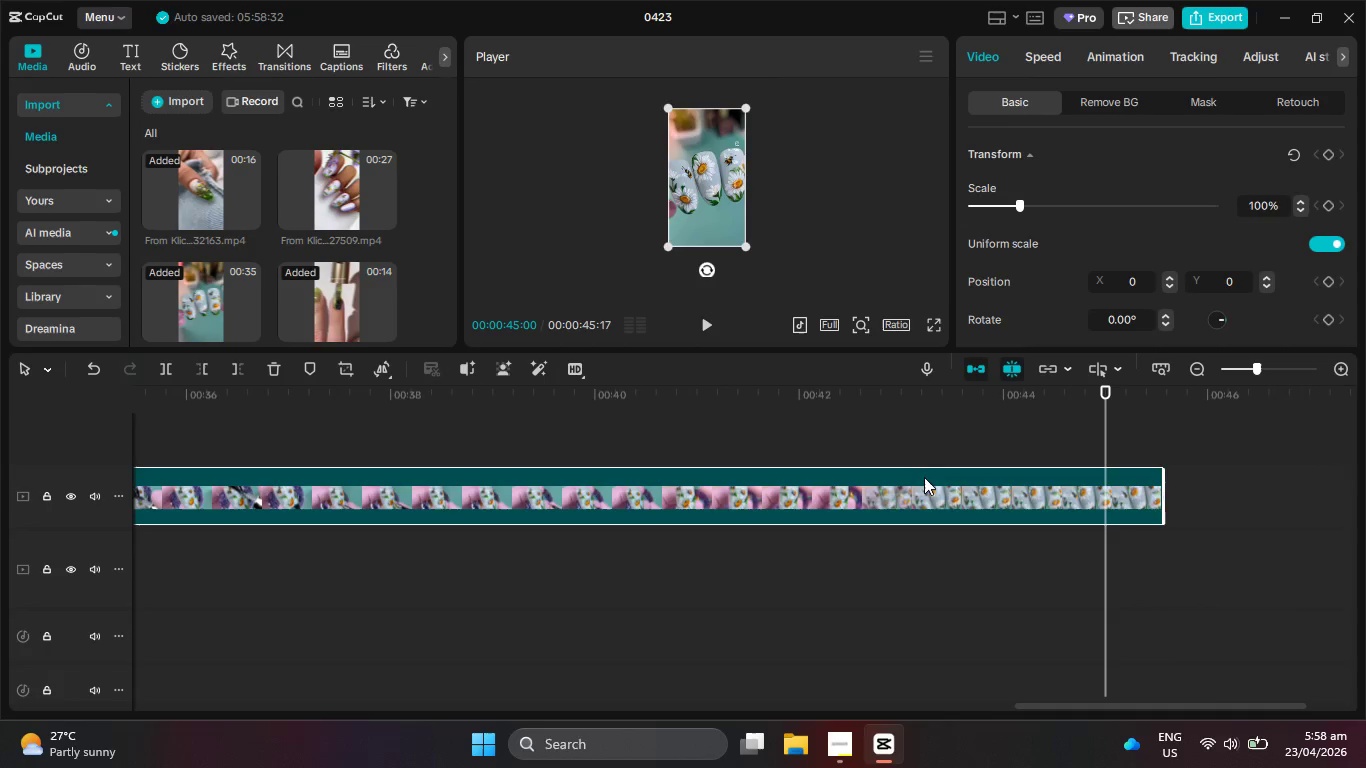 
left_click([918, 482])
 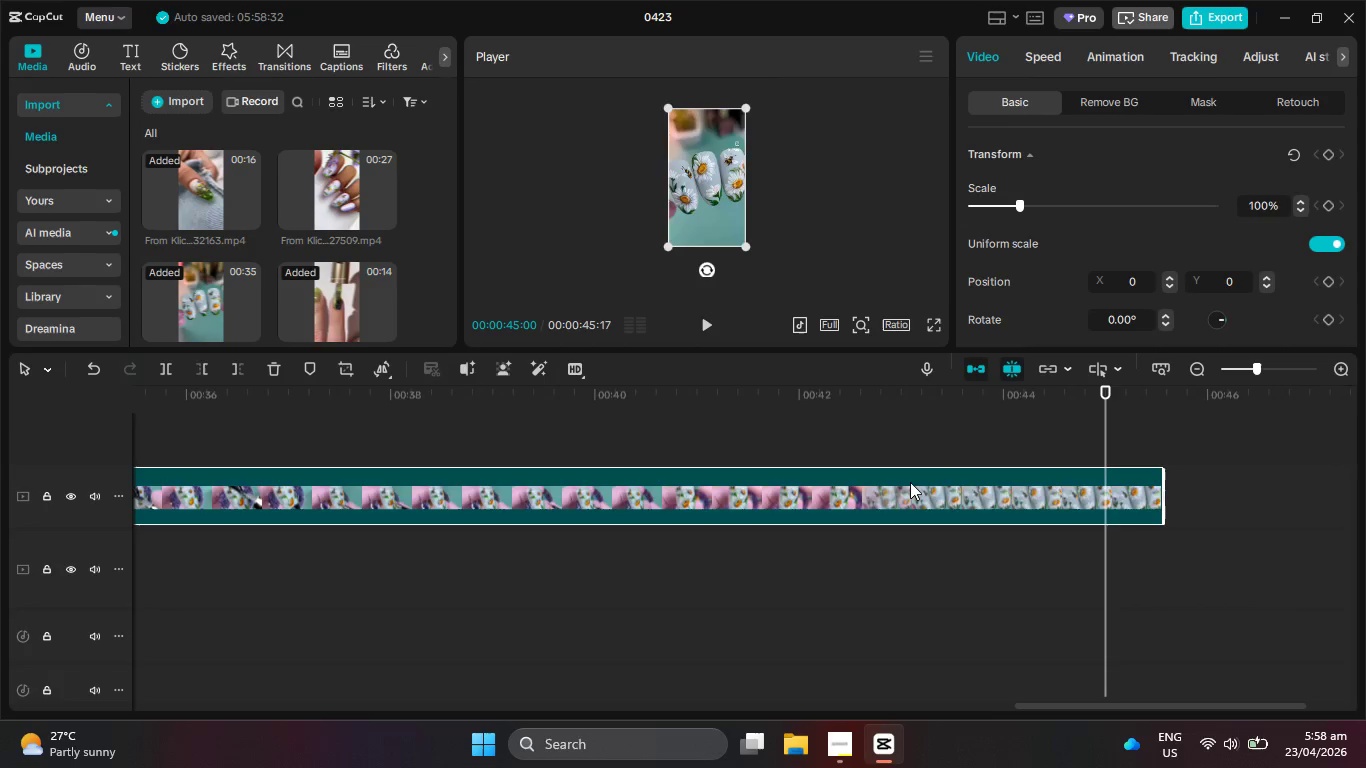 
key(Backspace)
 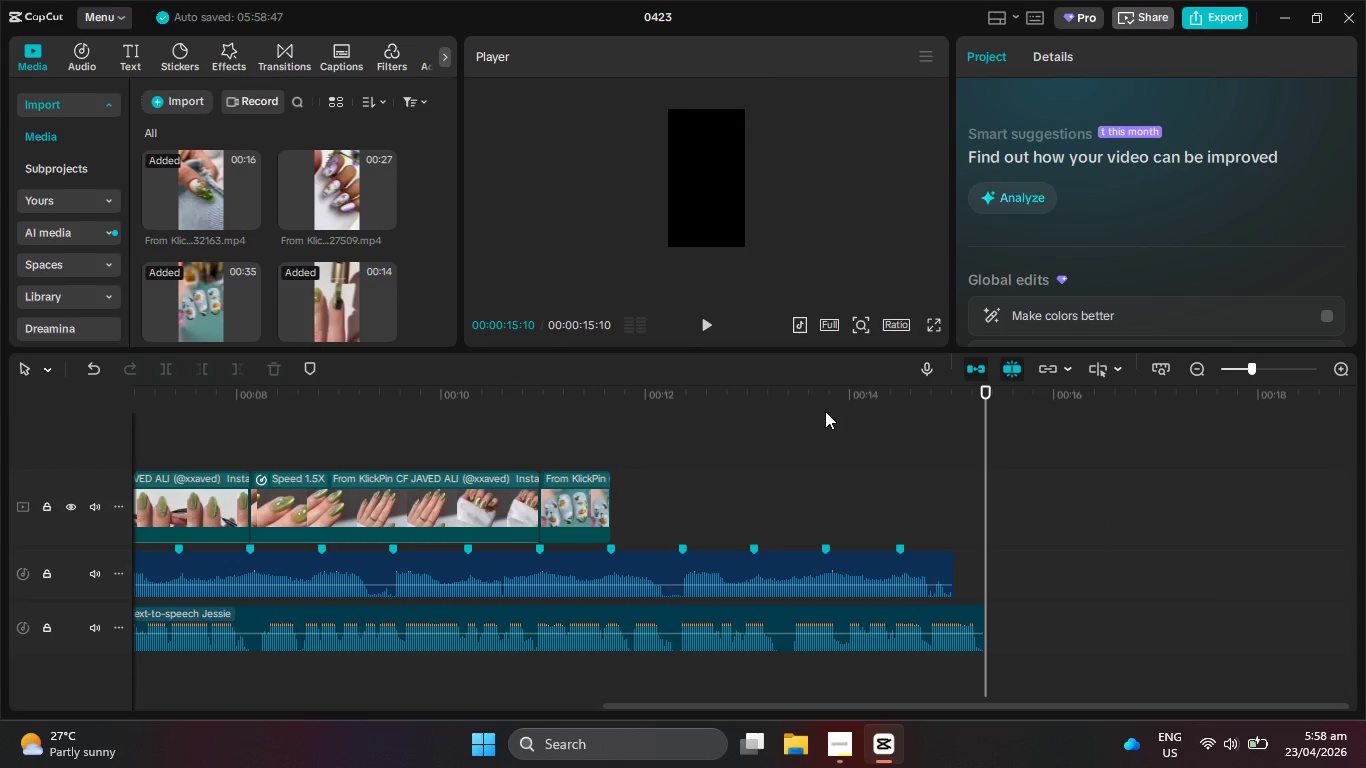 
left_click_drag(start_coordinate=[800, 400], to_coordinate=[535, 394])
 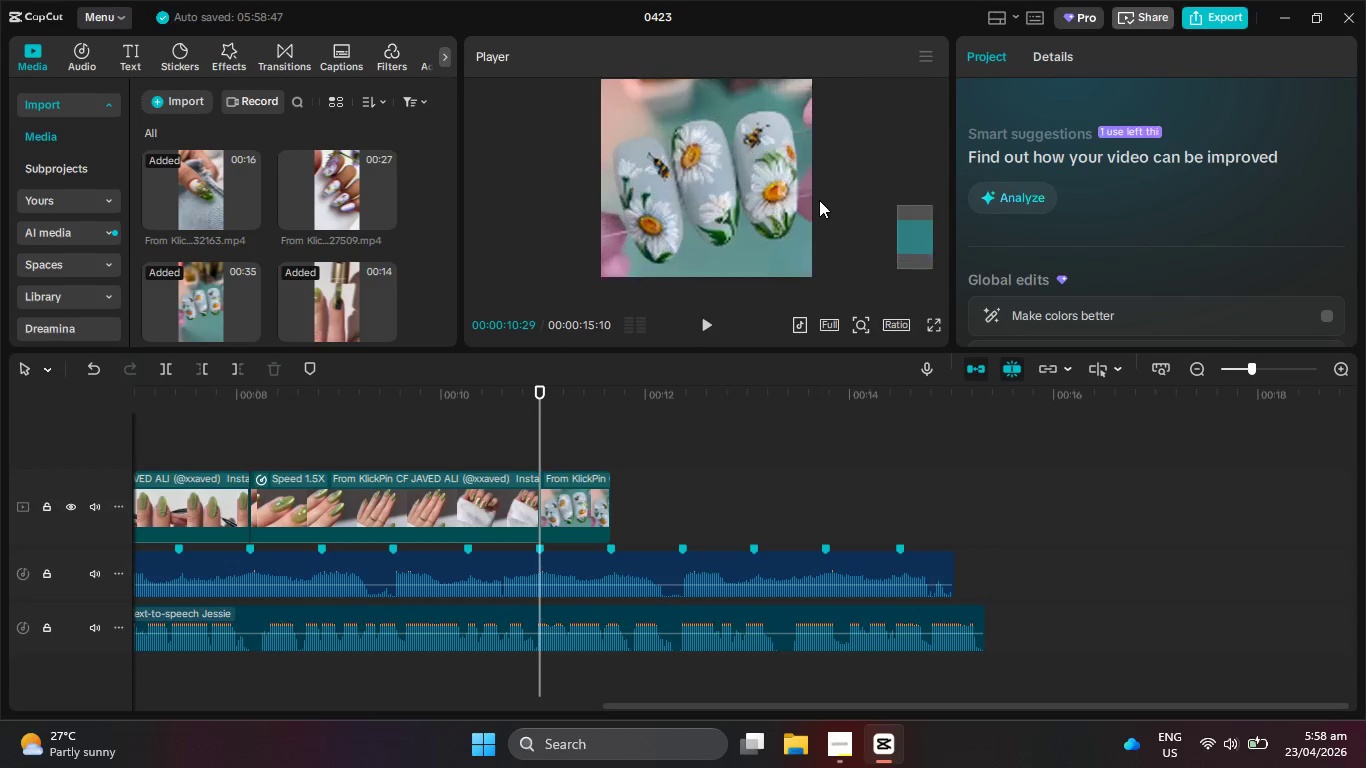 
key(Control+ControlLeft)
 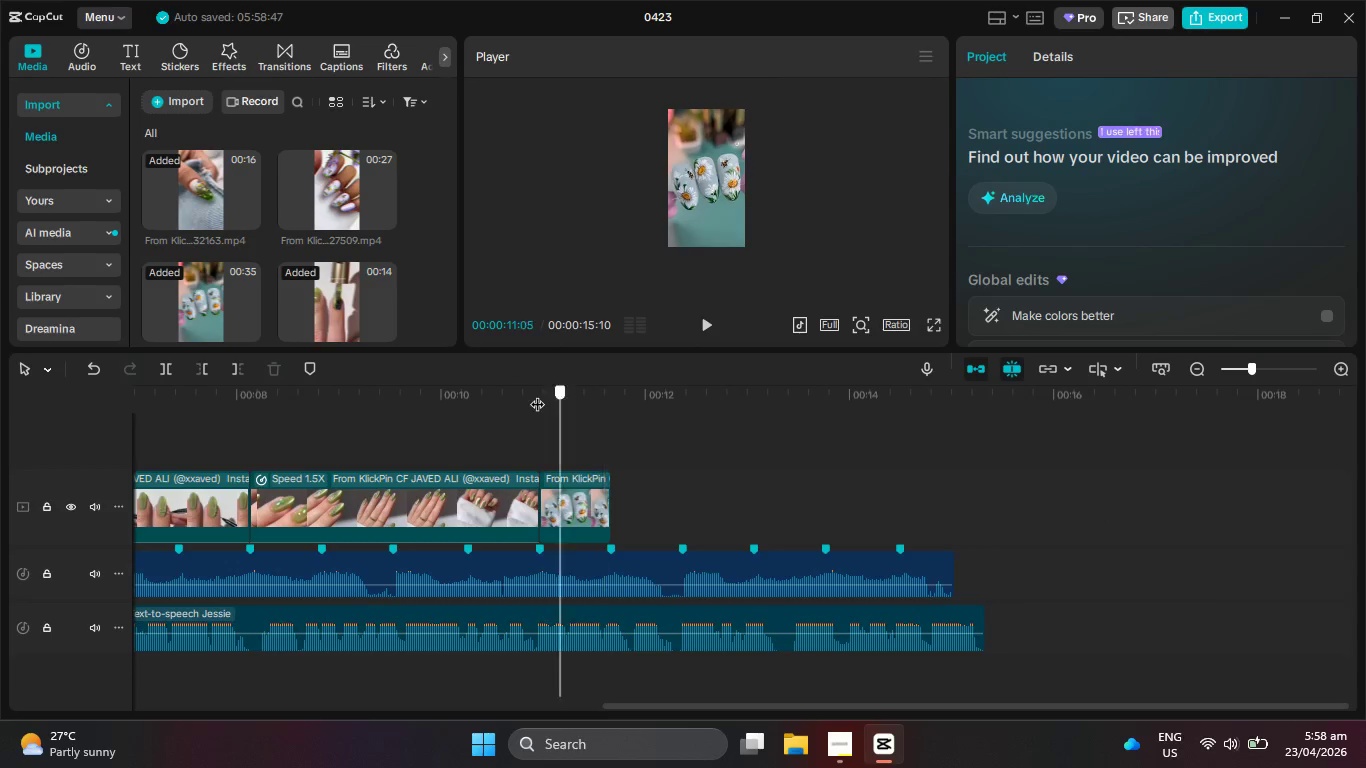 
hold_key(key=ControlLeft, duration=0.75)
scroll: coordinate [819, 200], scroll_direction: up, amount: 5.0
 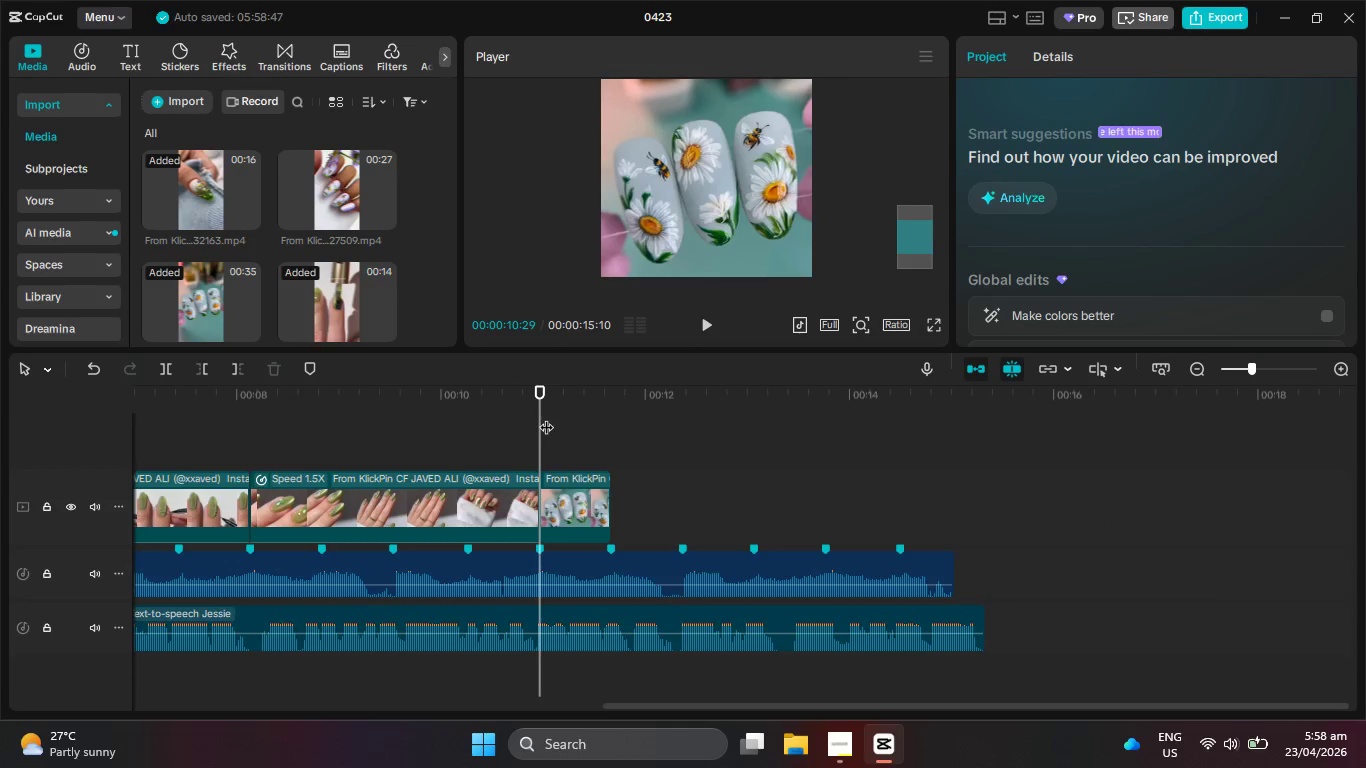 
left_click_drag(start_coordinate=[536, 420], to_coordinate=[599, 420])
 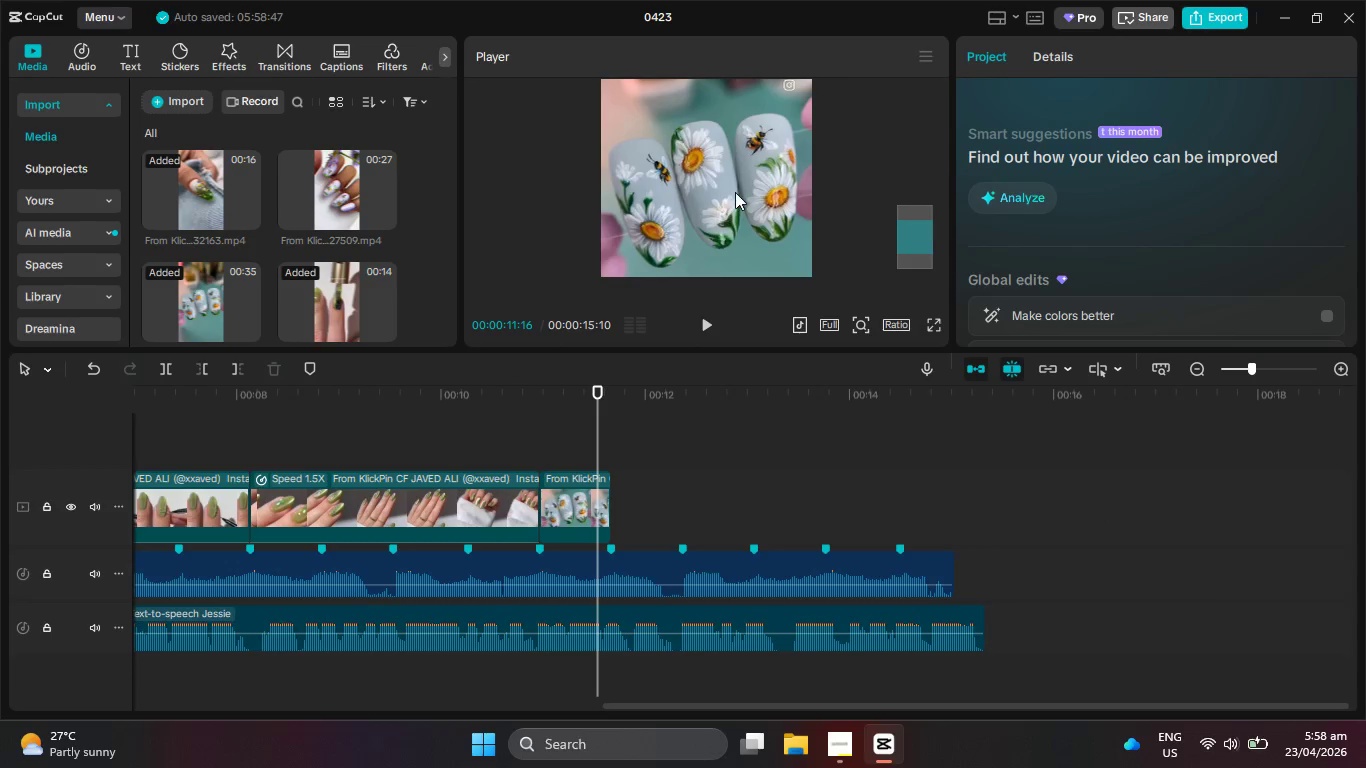 
scroll: coordinate [735, 190], scroll_direction: up, amount: 2.0
 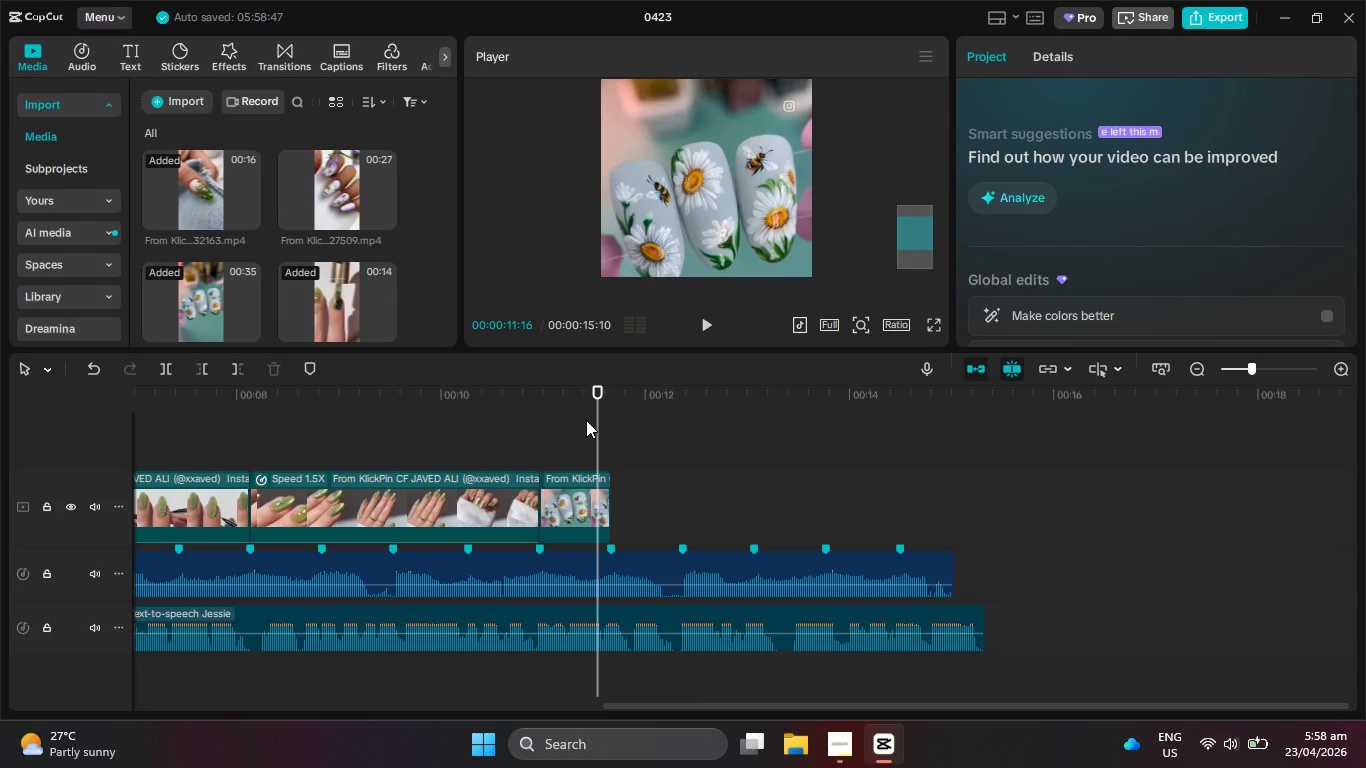 
left_click_drag(start_coordinate=[597, 421], to_coordinate=[573, 430])
 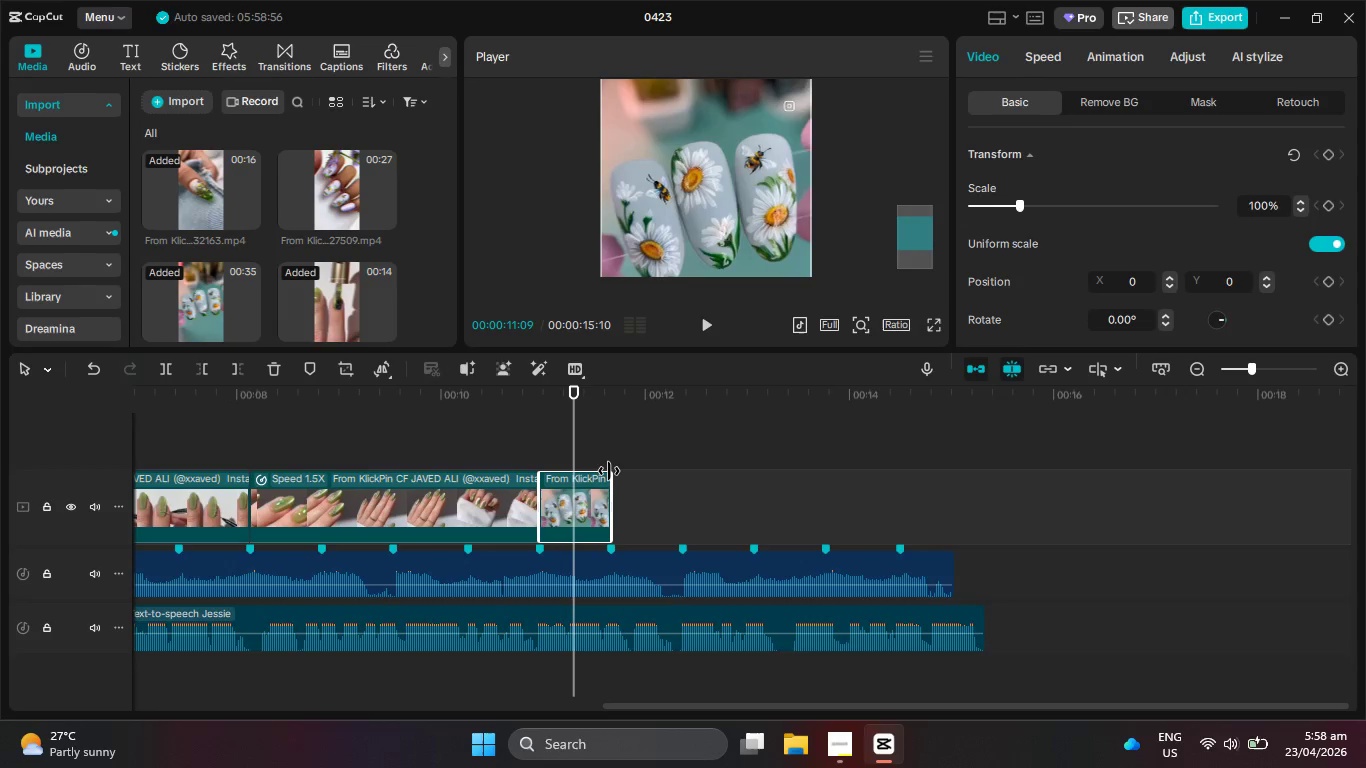 
key(Backspace)
 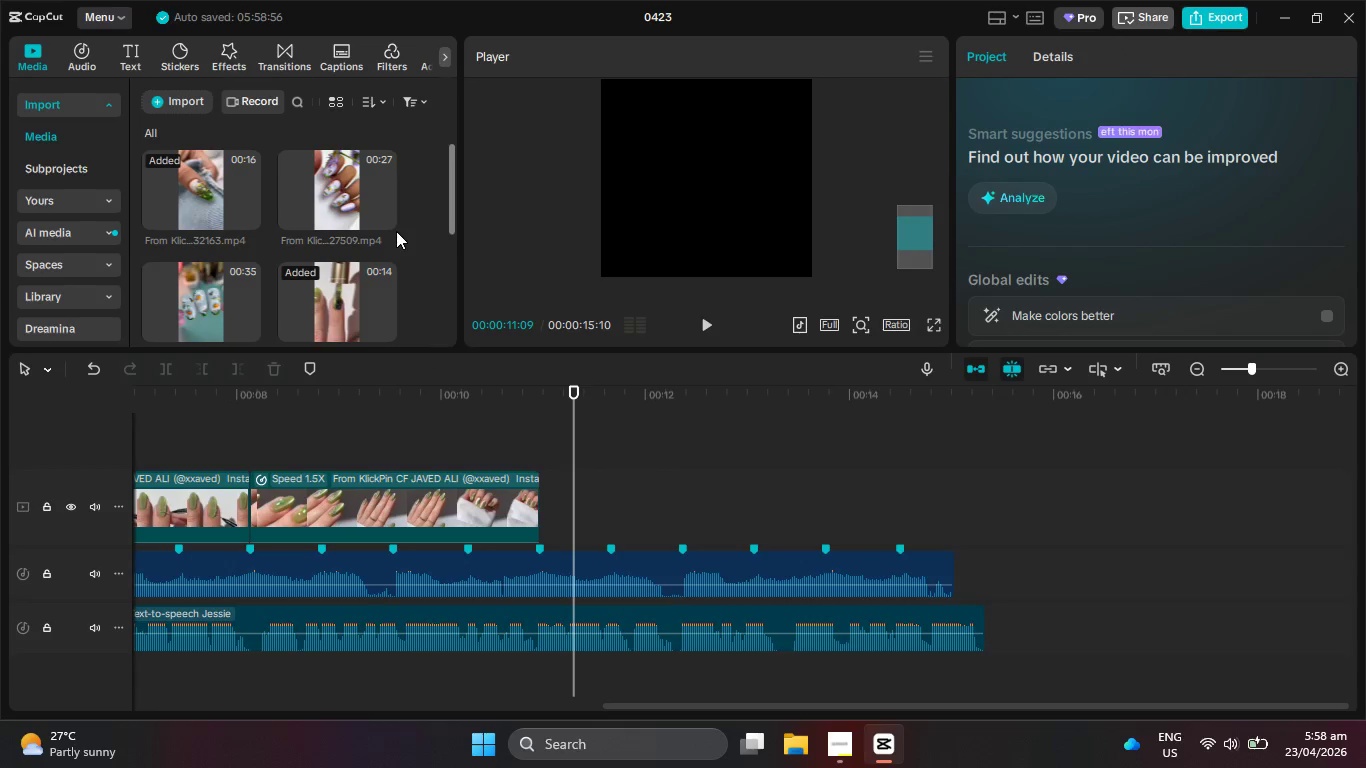 
left_click_drag(start_coordinate=[353, 182], to_coordinate=[536, 519])
 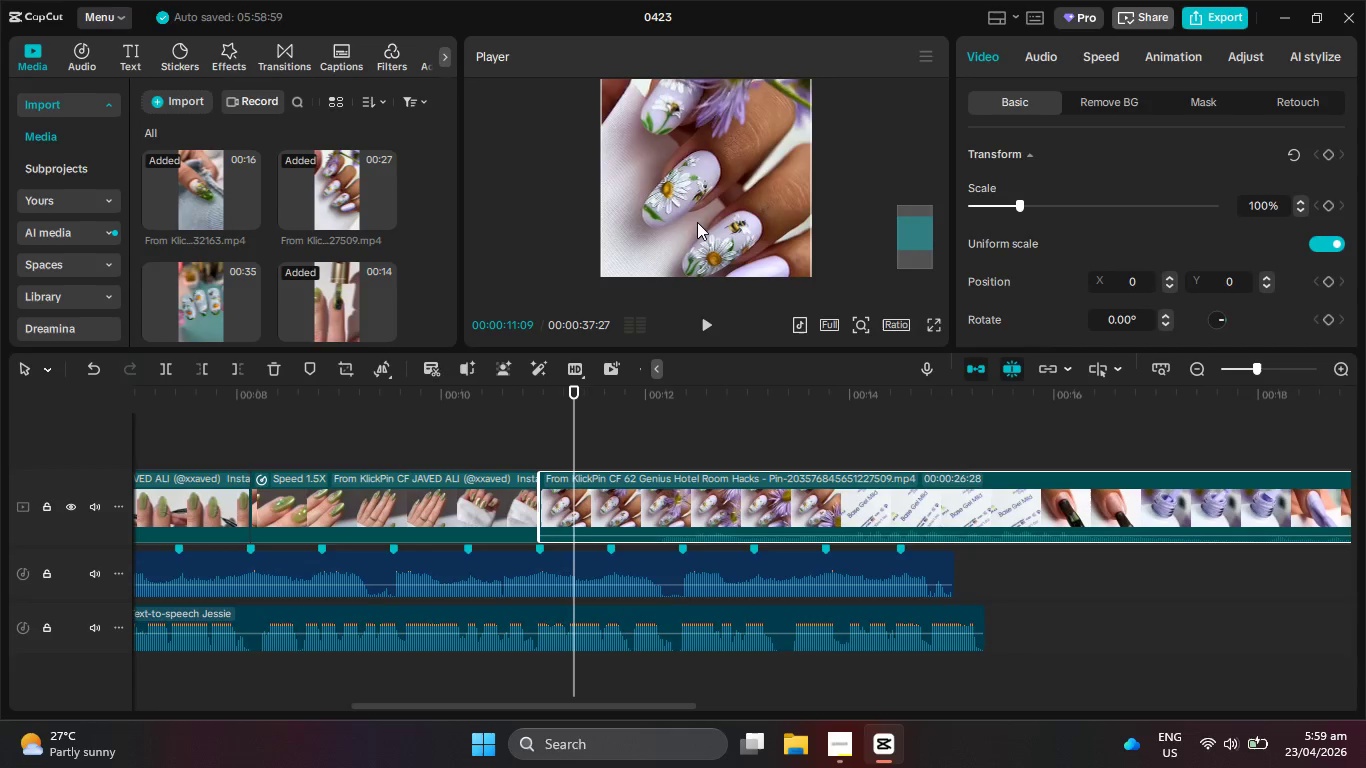 
scroll: coordinate [396, 231], scroll_direction: up, amount: 1.0
 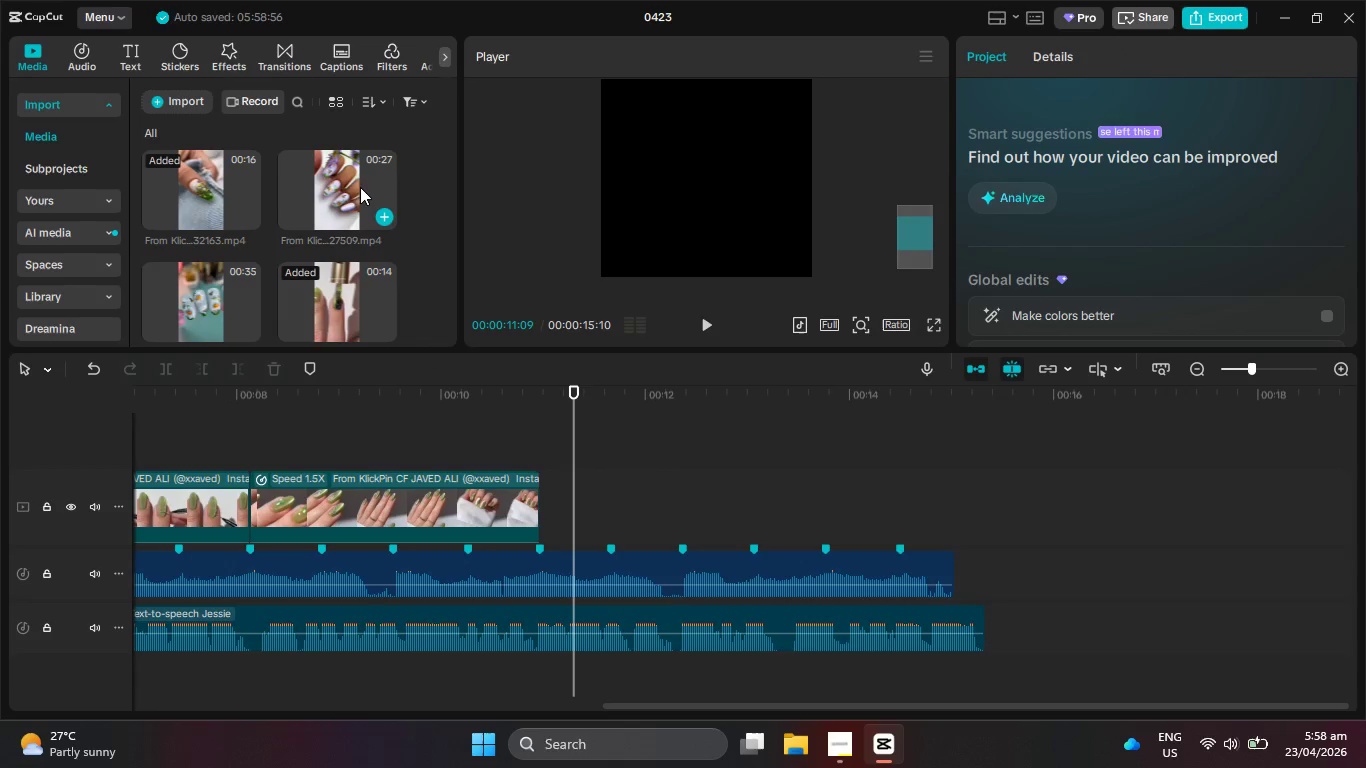 
hold_key(key=ControlLeft, duration=1.39)
scroll: coordinate [697, 212], scroll_direction: down, amount: 4.0
 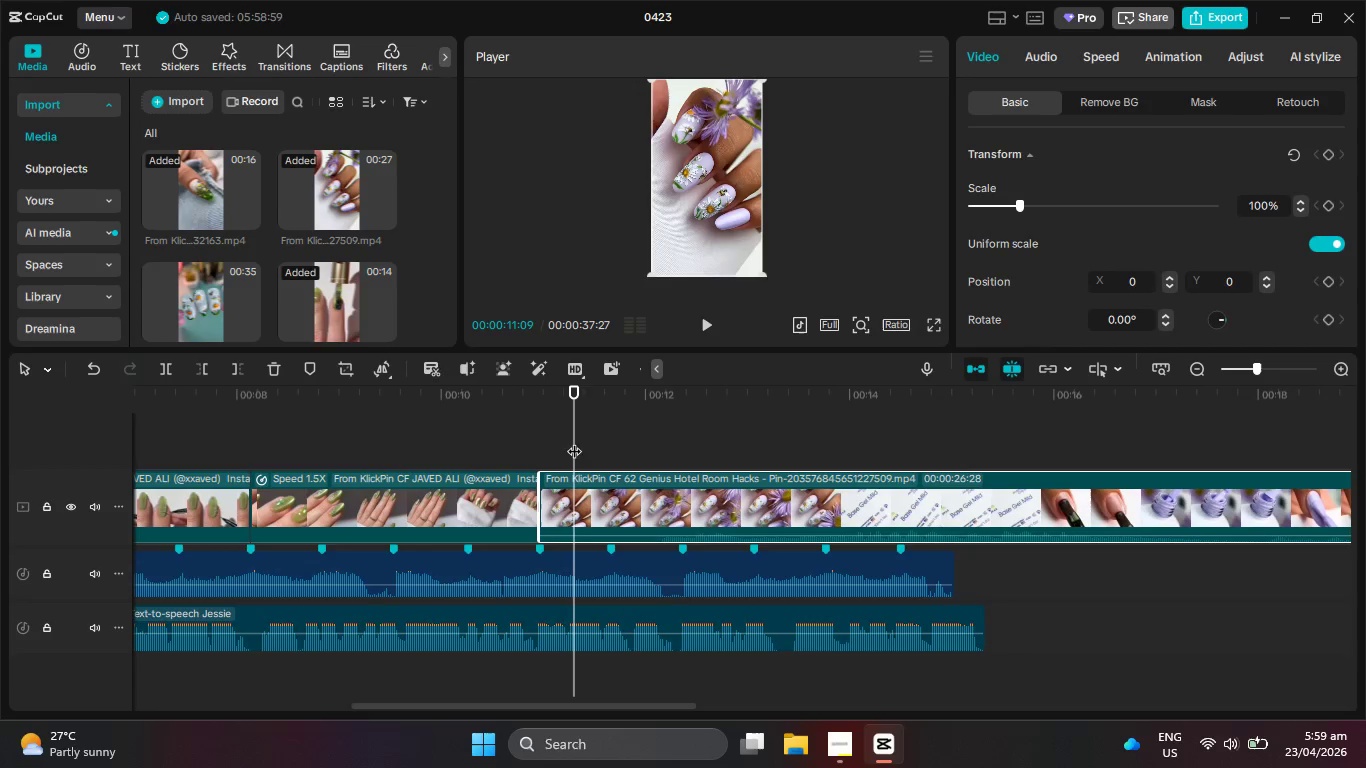 
left_click_drag(start_coordinate=[573, 442], to_coordinate=[528, 443])
 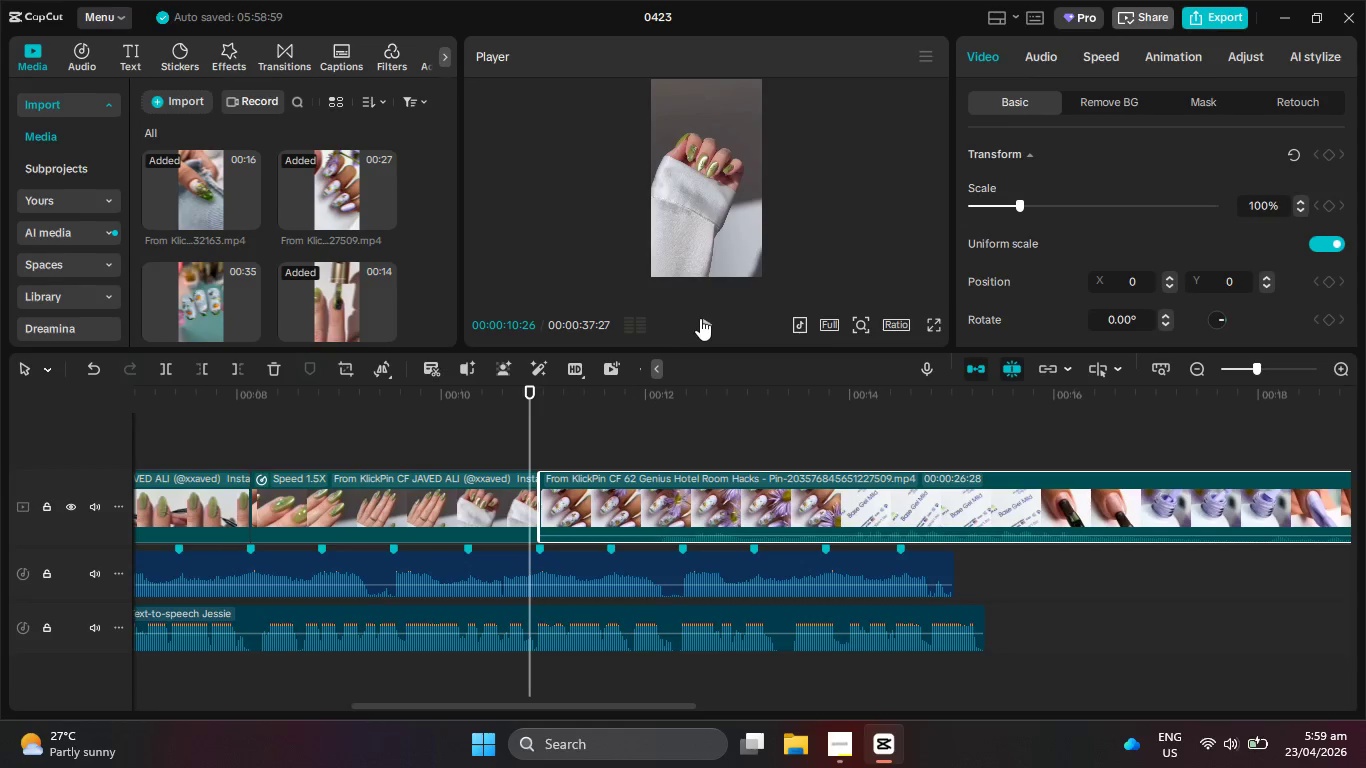 
left_click([700, 326])
 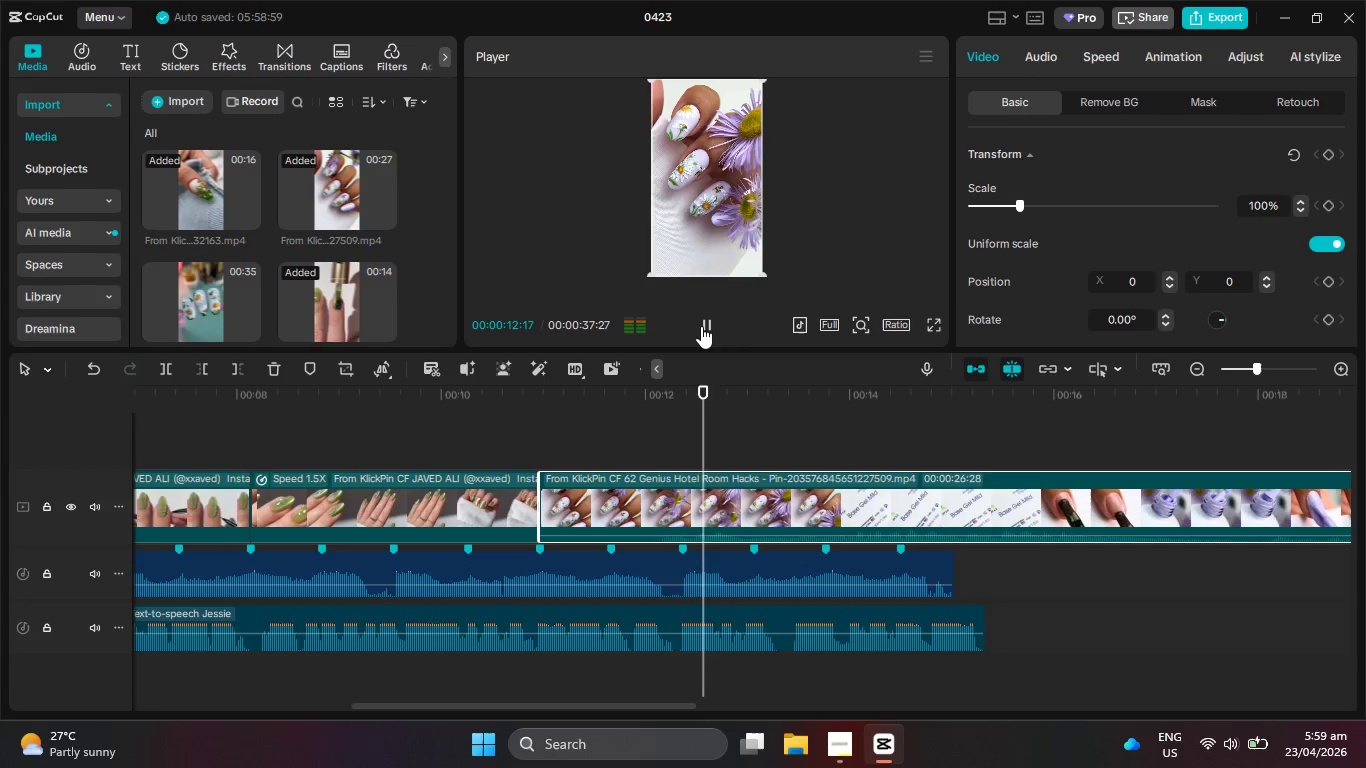 
left_click([701, 326])
 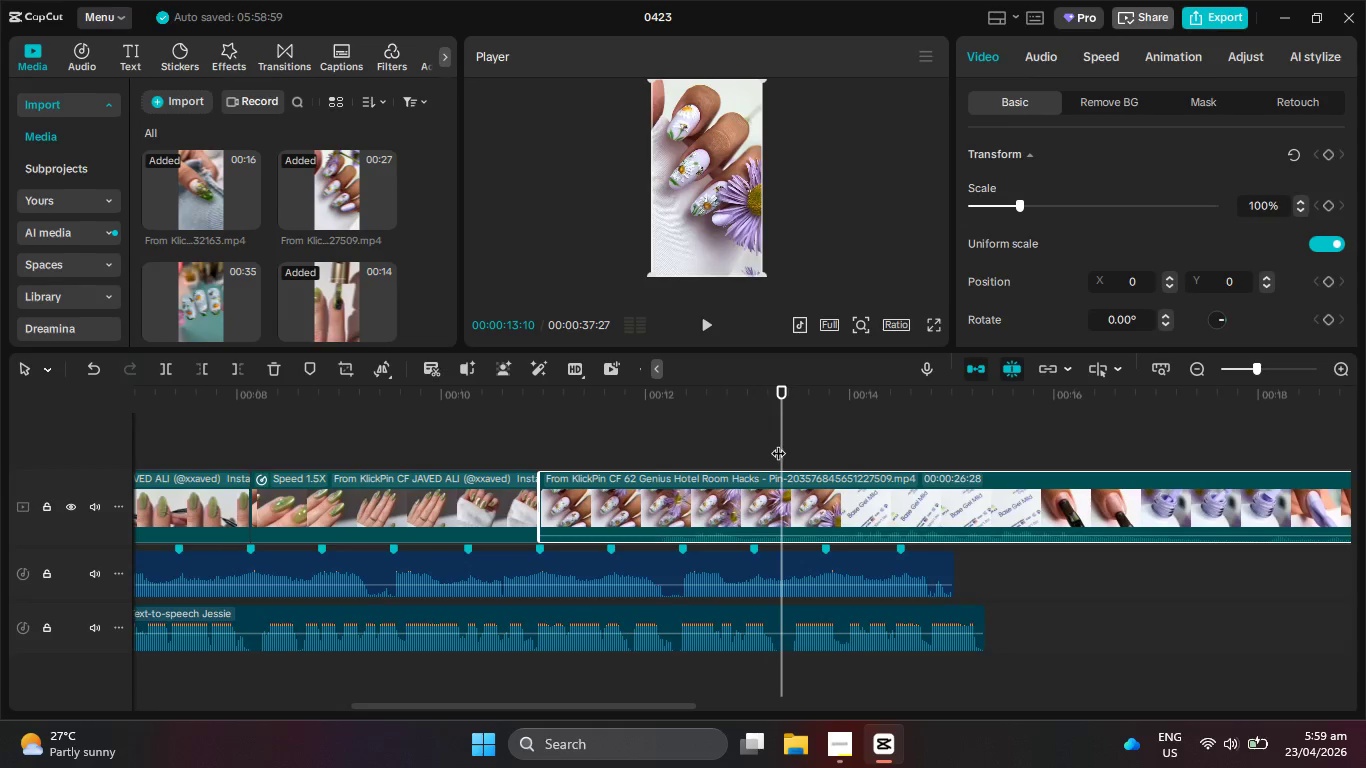 
left_click_drag(start_coordinate=[778, 443], to_coordinate=[773, 441])
 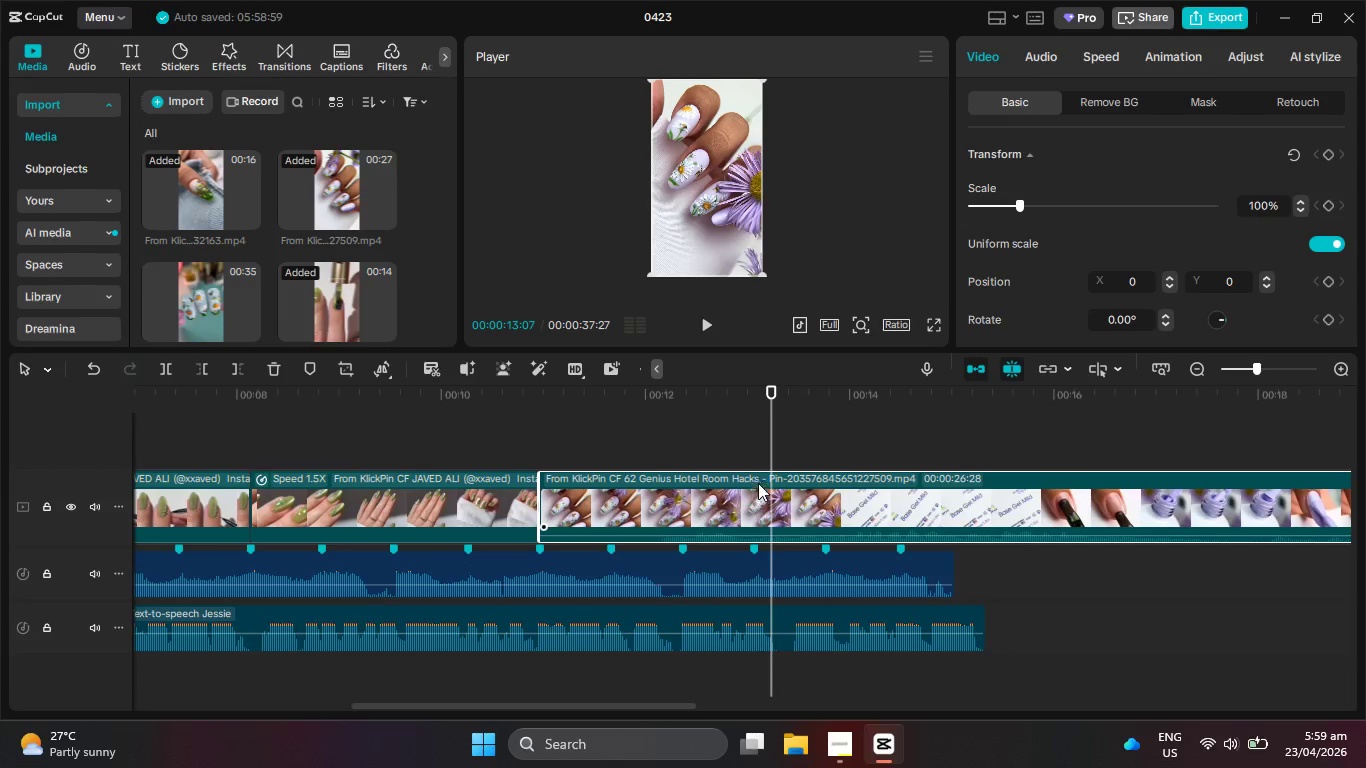 
left_click_drag(start_coordinate=[770, 453], to_coordinate=[755, 450])
 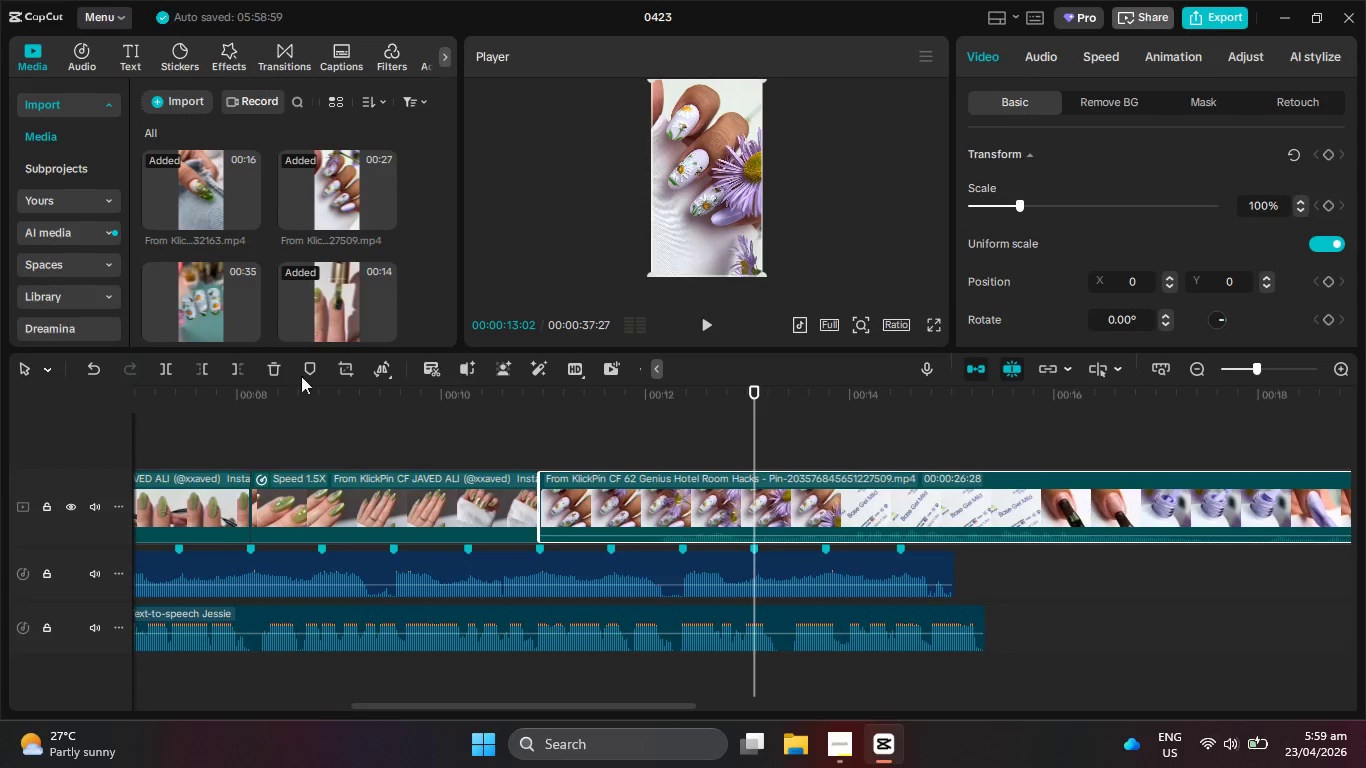 
mouse_move([270, 376])
 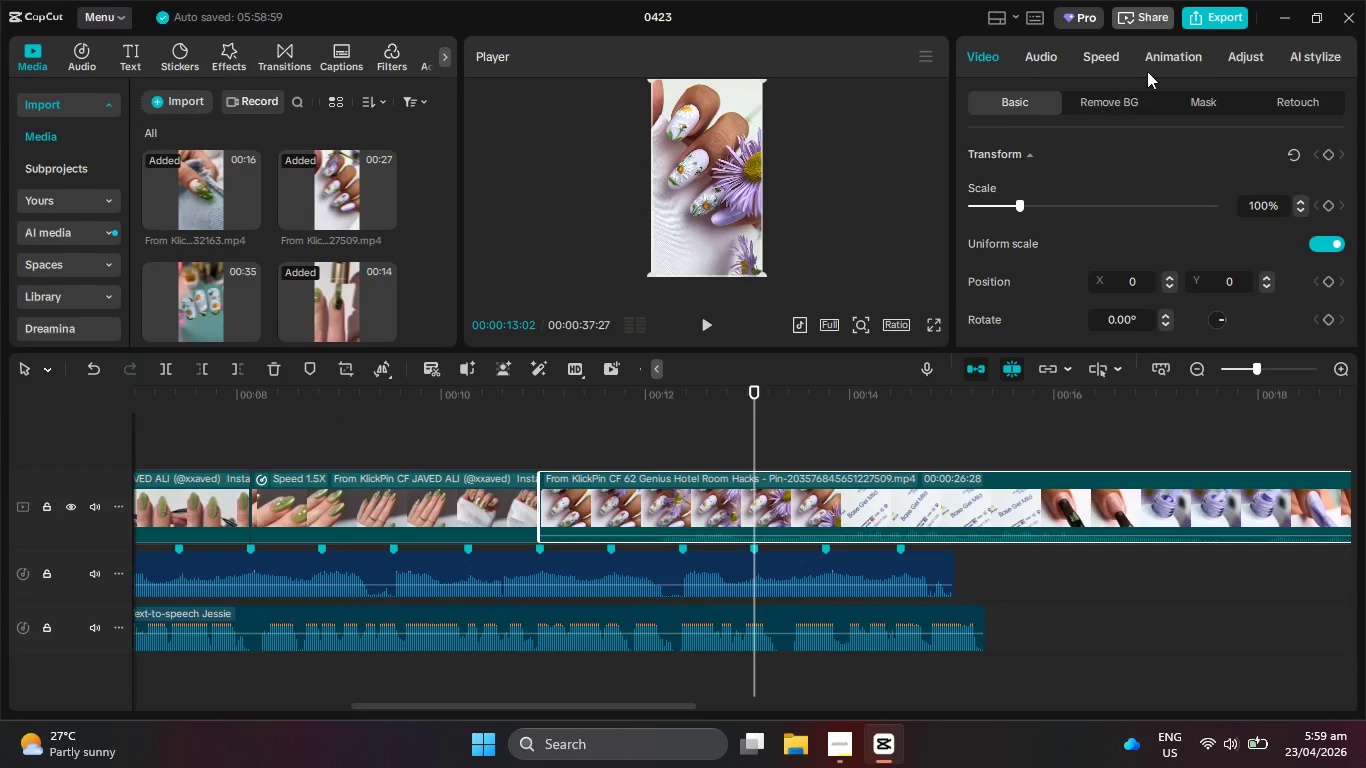 
left_click([1084, 58])
 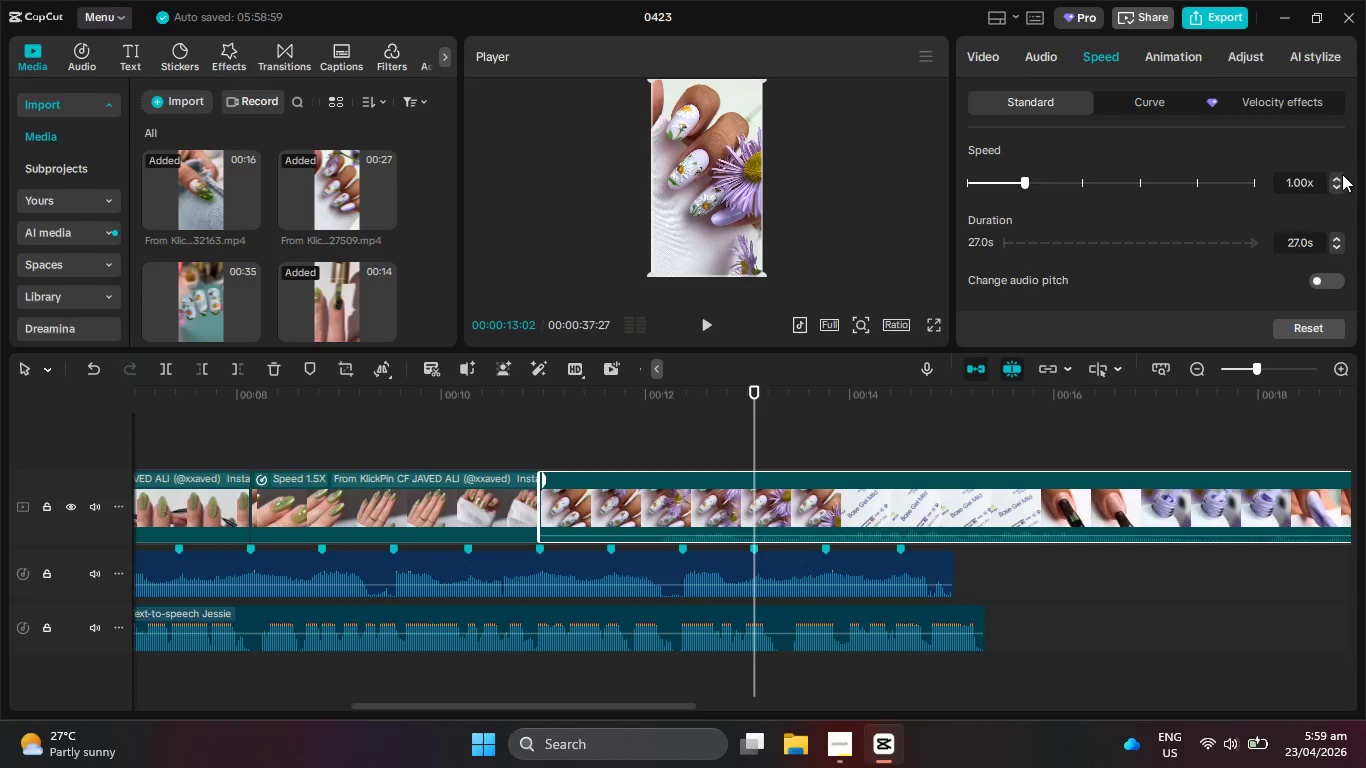 
left_click([1339, 178])
 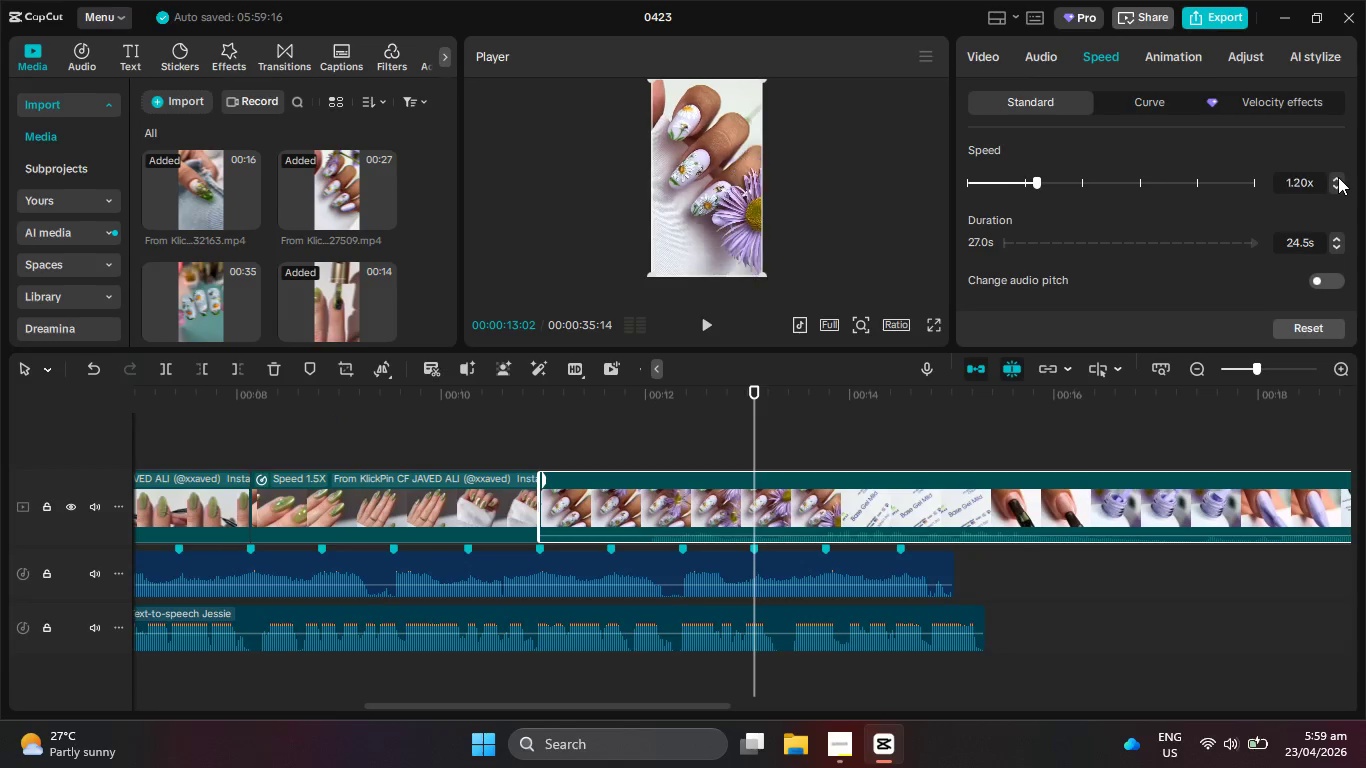 
double_click([1338, 177])
 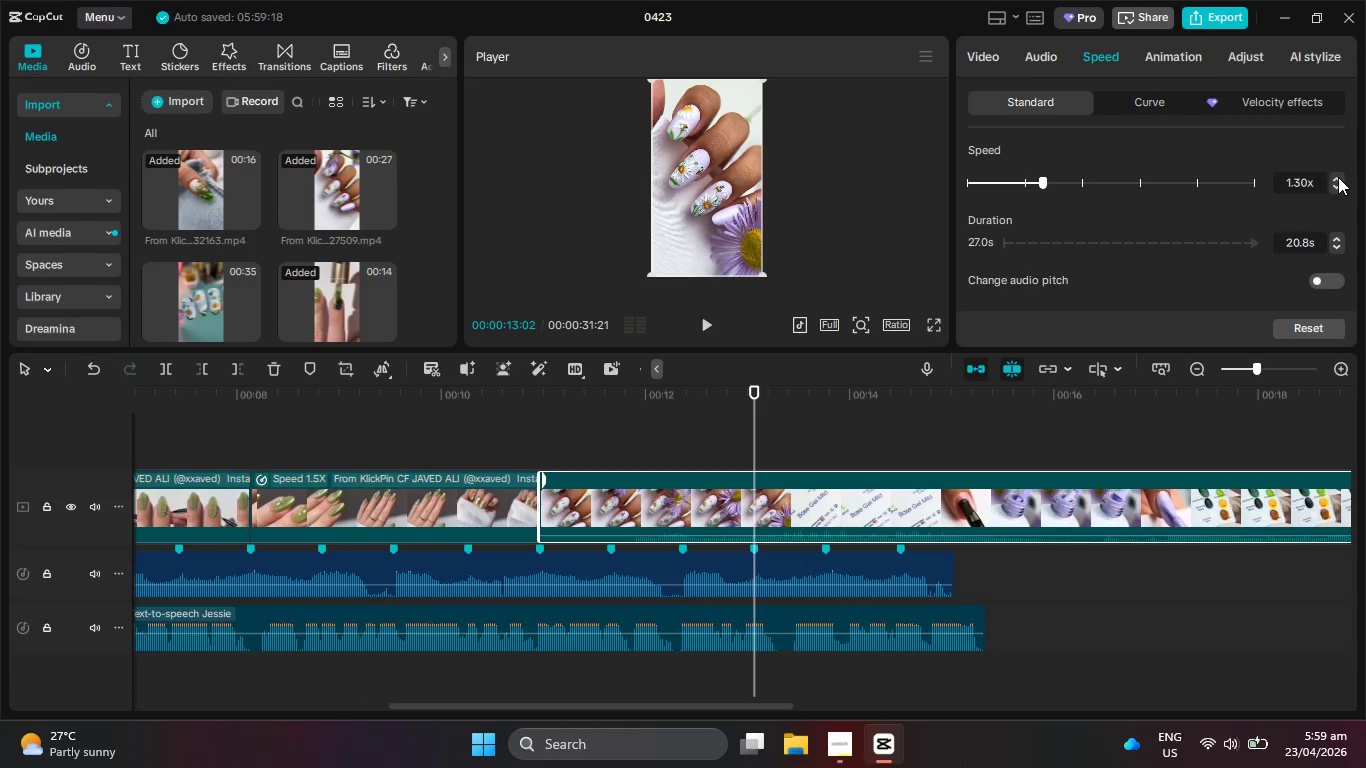 
triple_click([1338, 177])
 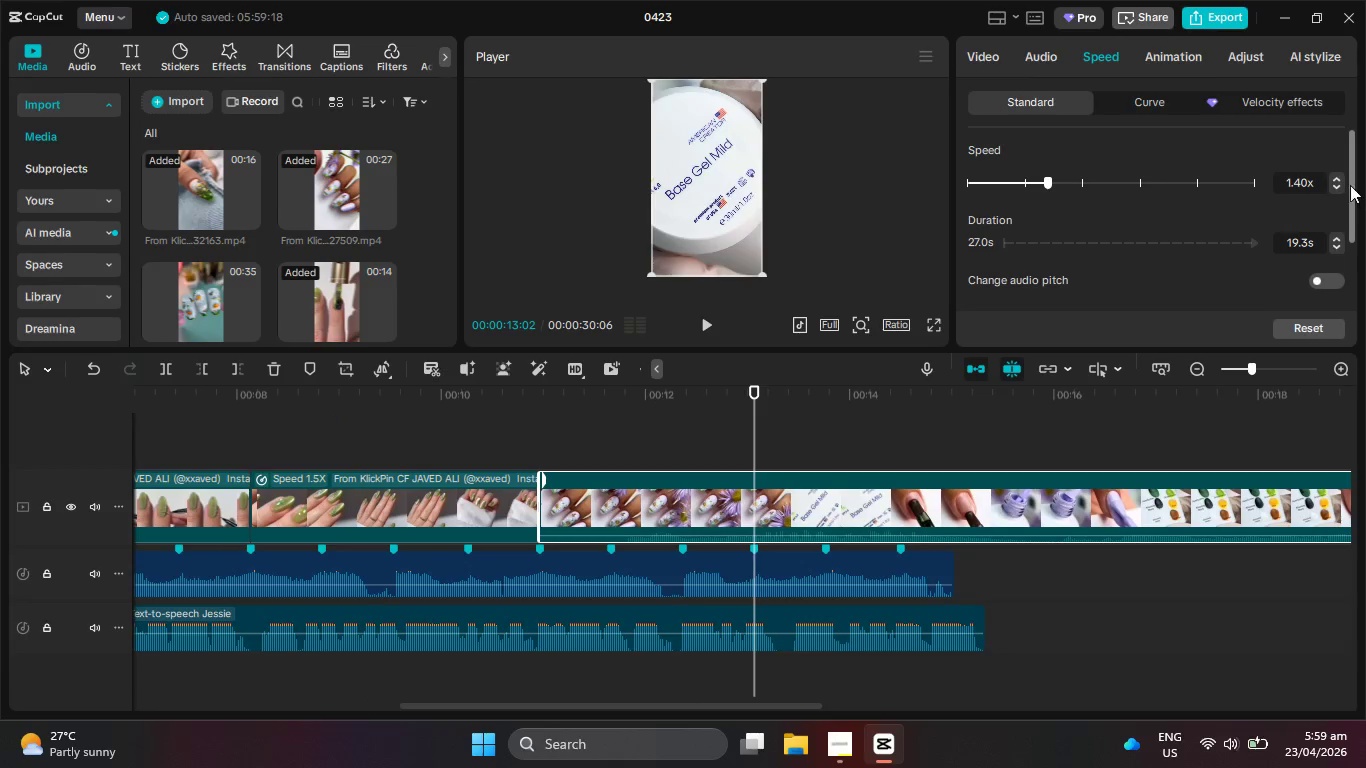 
left_click([1340, 185])
 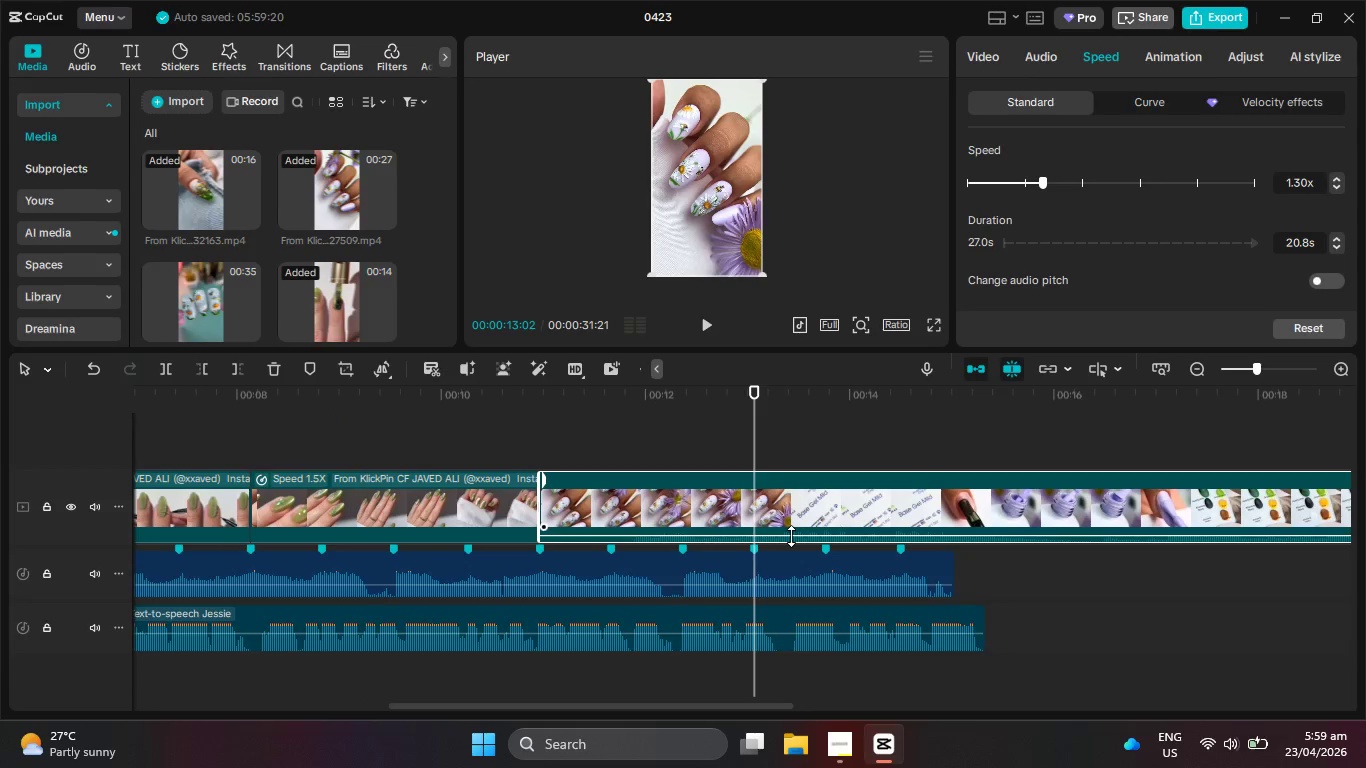 
left_click_drag(start_coordinate=[791, 536], to_coordinate=[791, 560])
 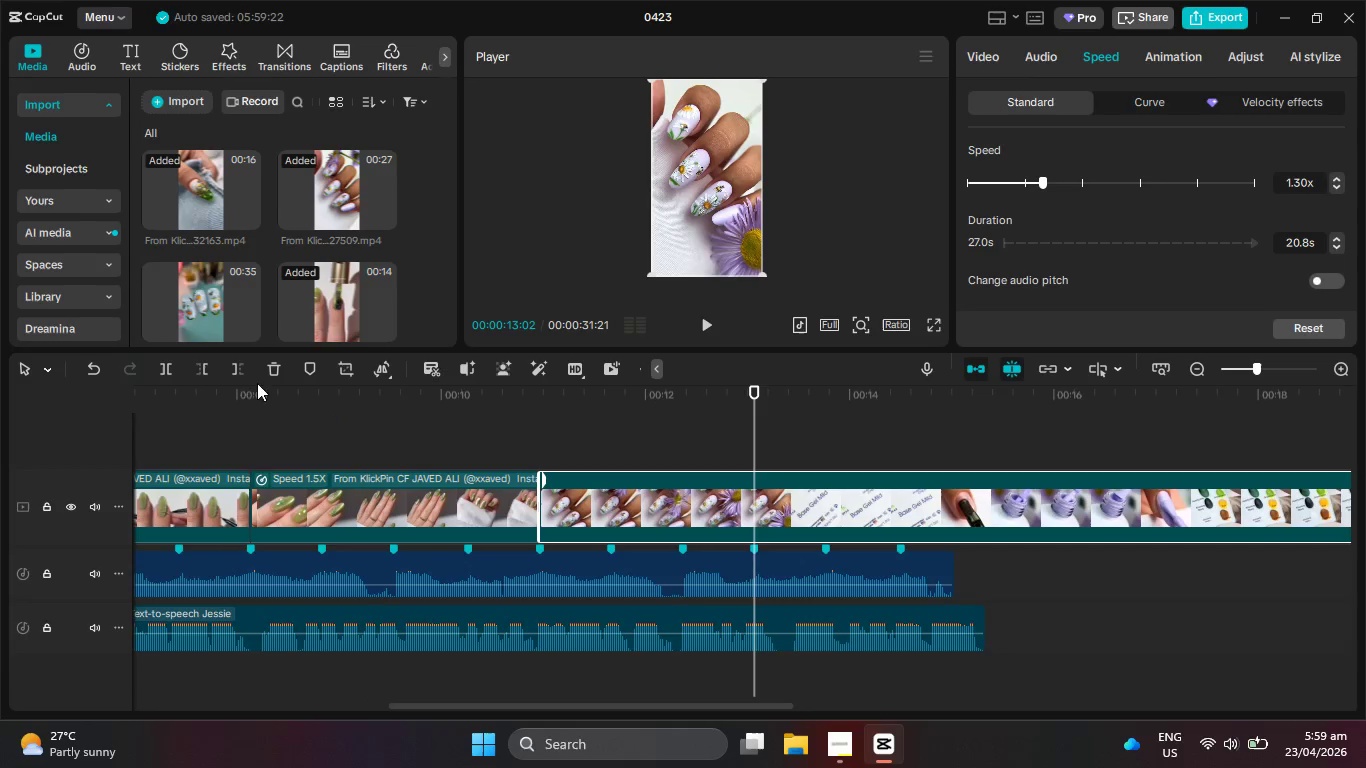 
left_click([235, 367])
 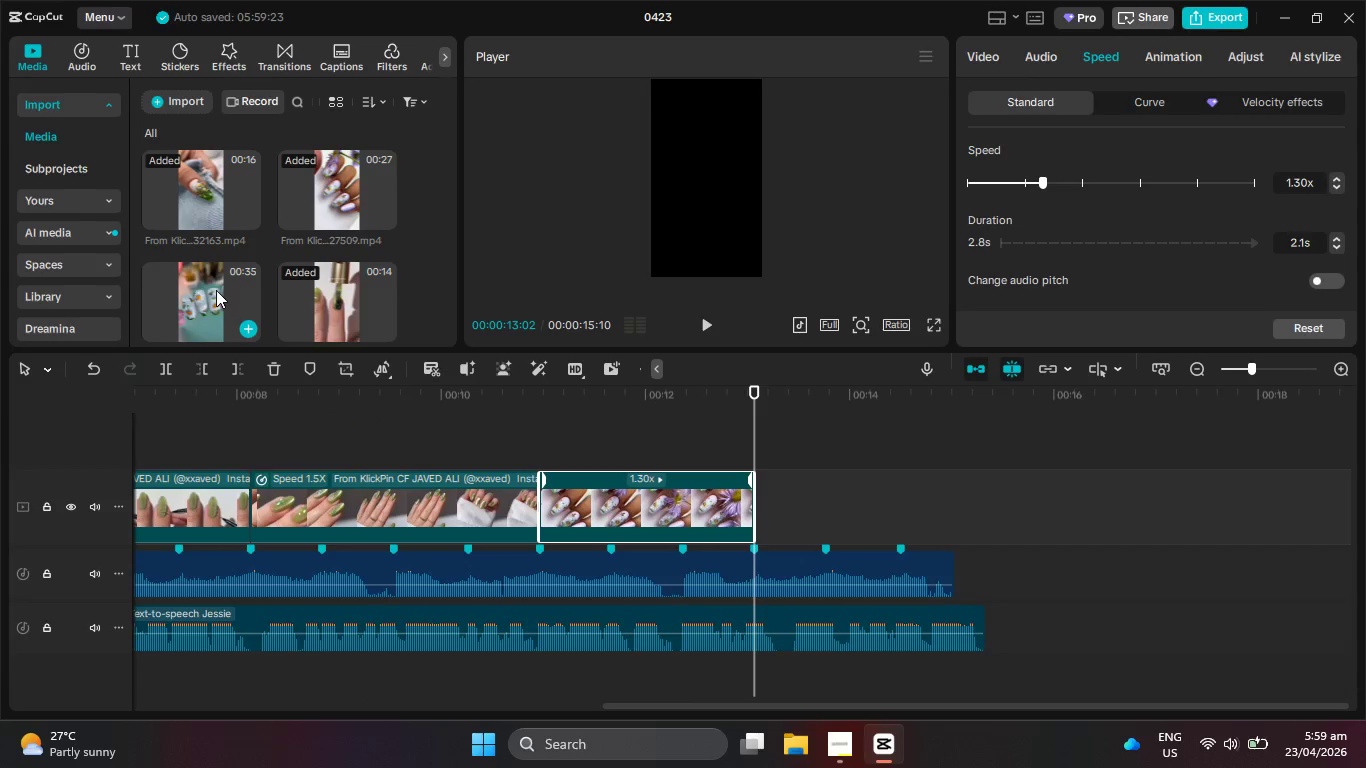 
scroll: coordinate [266, 275], scroll_direction: down, amount: 2.0
 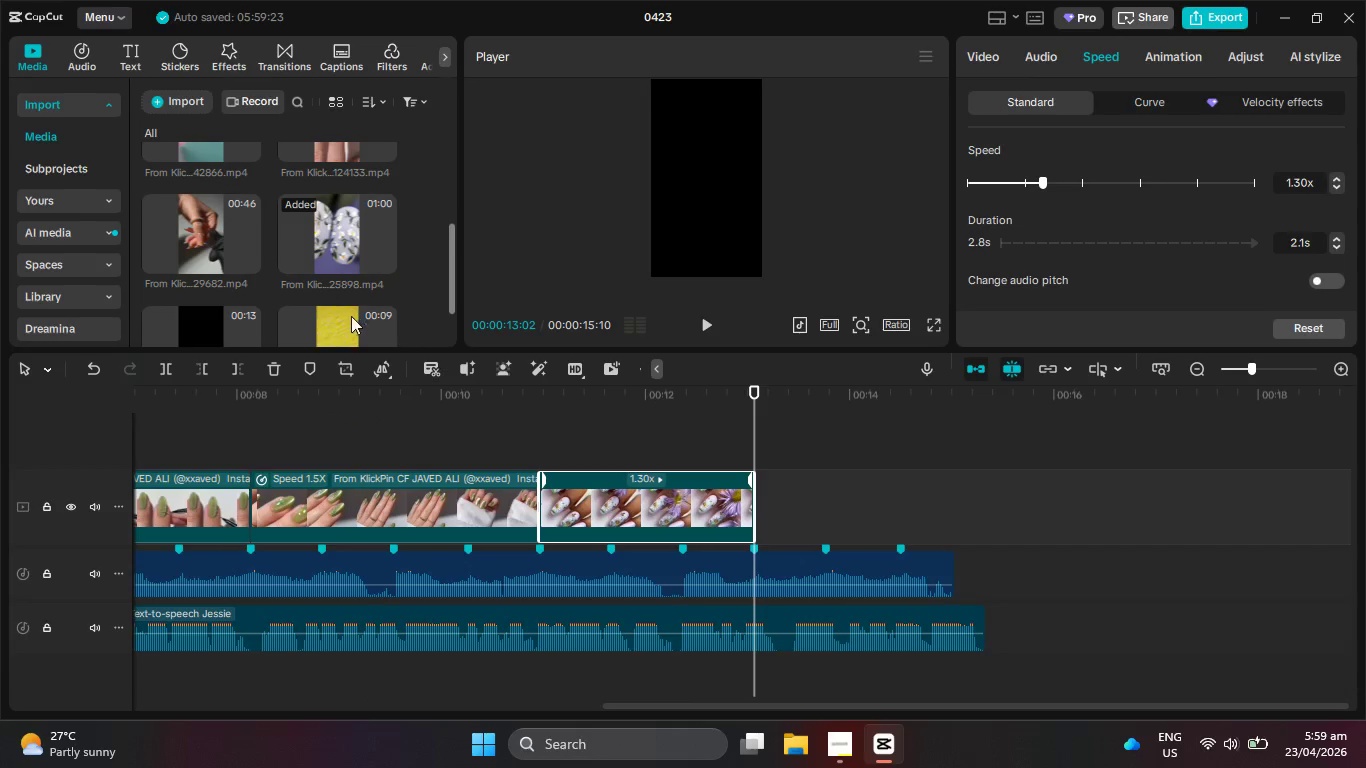 
left_click_drag(start_coordinate=[339, 317], to_coordinate=[786, 495])
 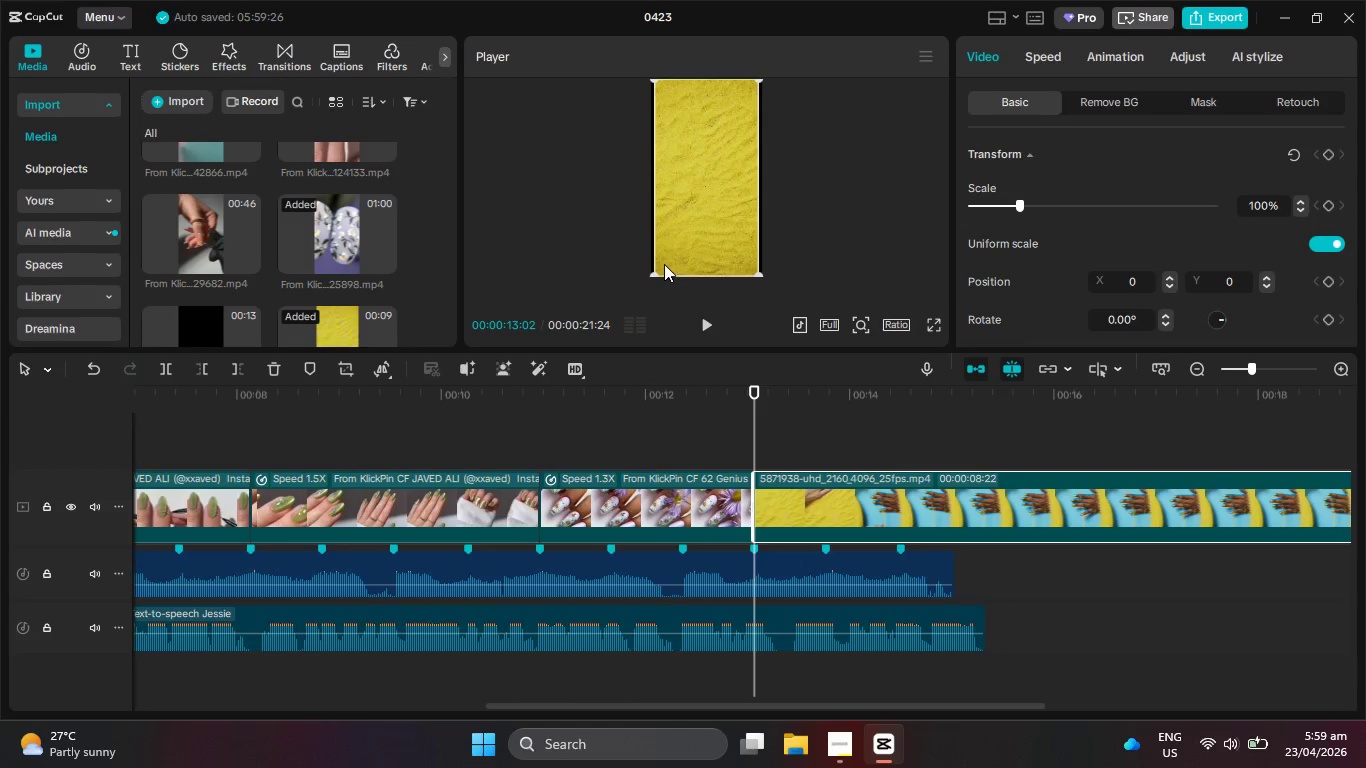 
left_click_drag(start_coordinate=[656, 275], to_coordinate=[641, 290])
 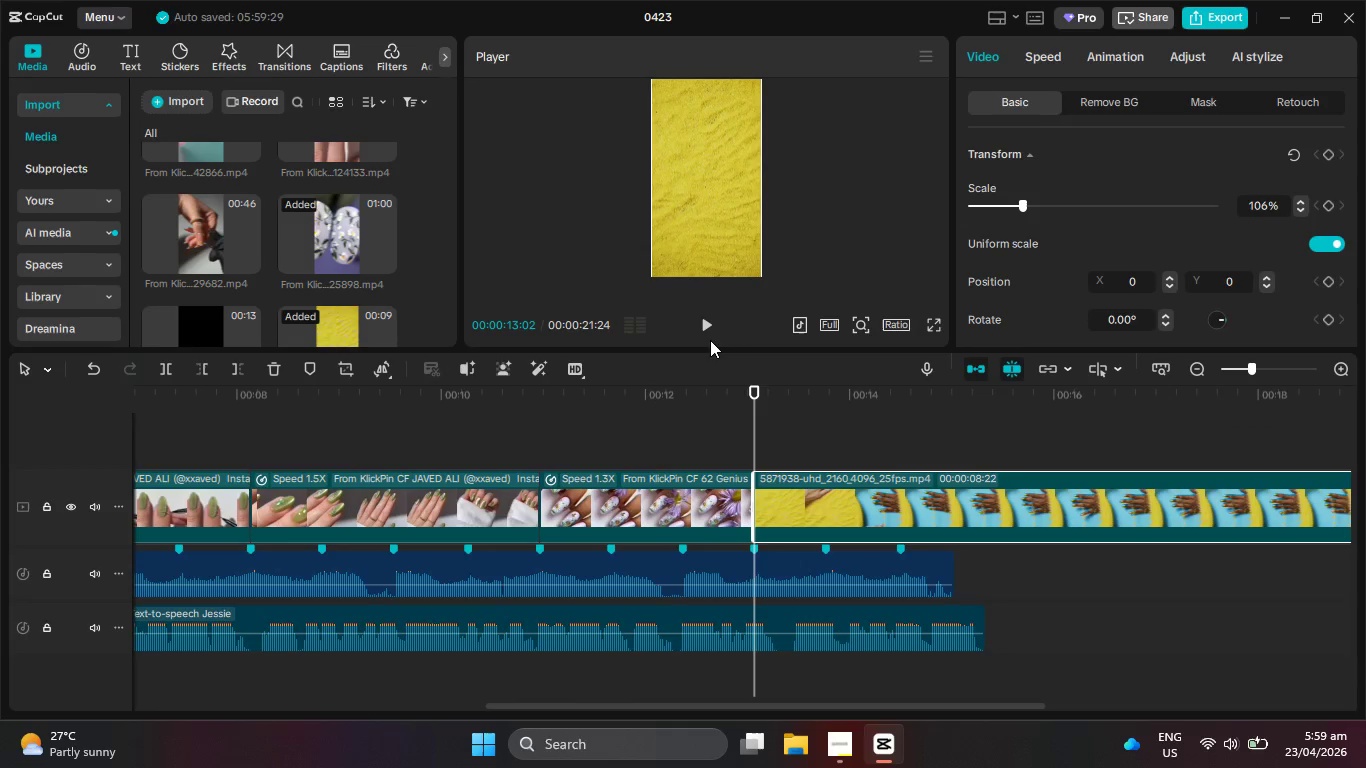 
left_click([708, 330])
 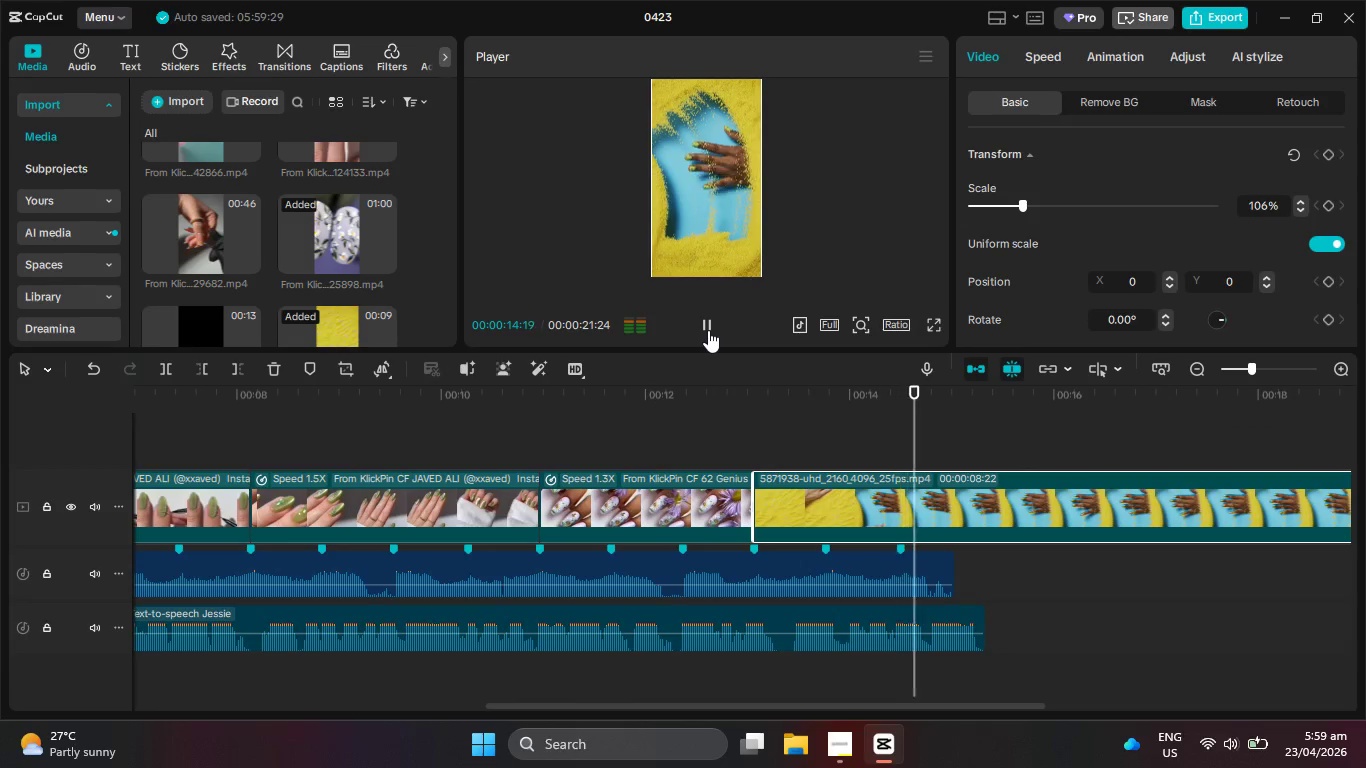 
left_click([708, 330])
 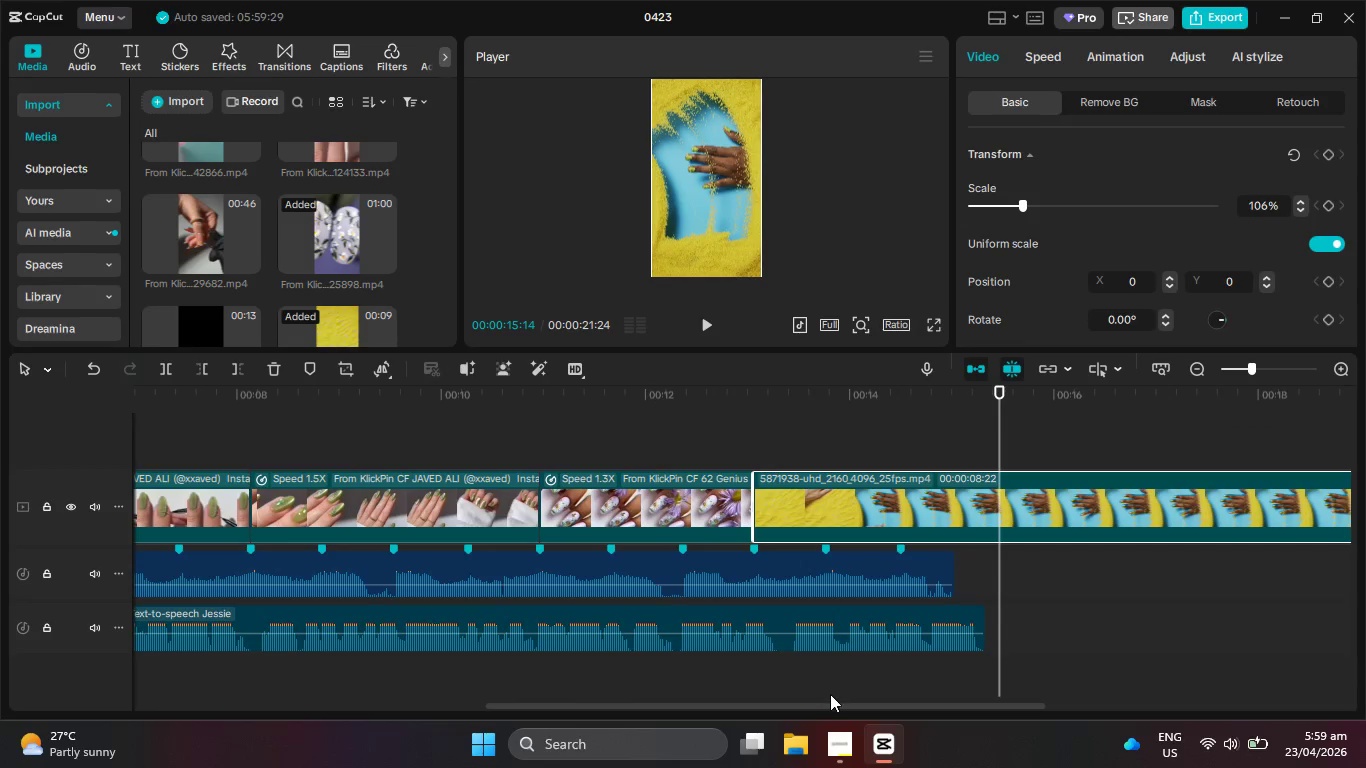 
left_click_drag(start_coordinate=[828, 703], to_coordinate=[302, 708])
 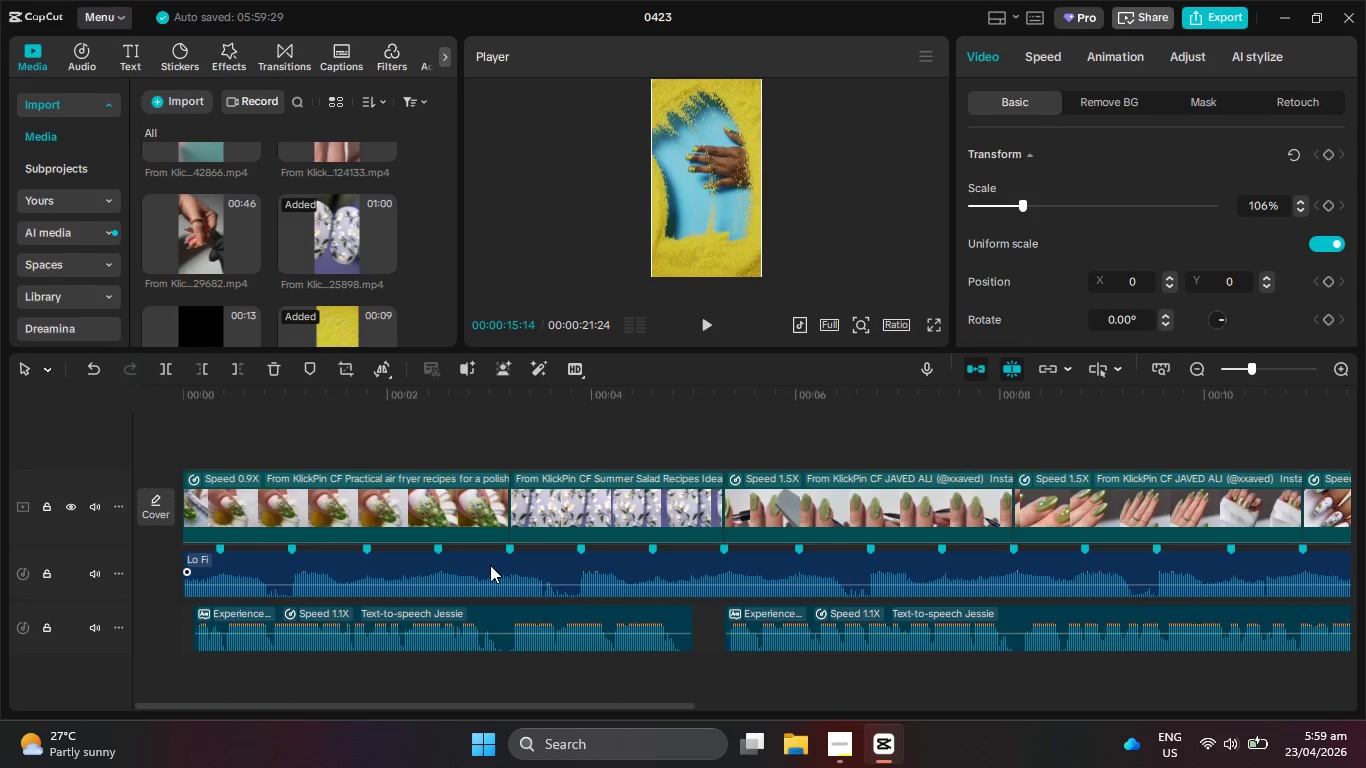 
left_click([490, 564])
 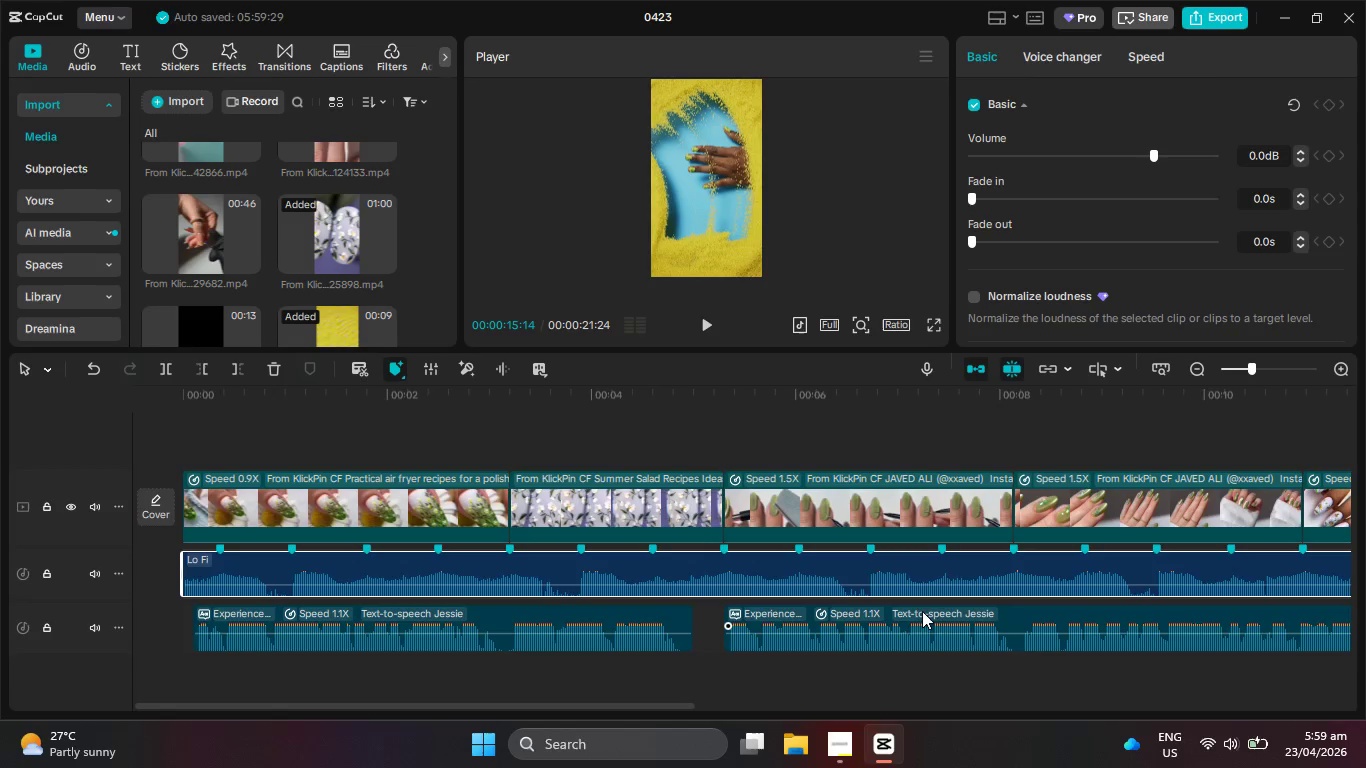 
hold_key(key=ControlLeft, duration=1.5)
scroll: coordinate [880, 555], scroll_direction: down, amount: 10.0
 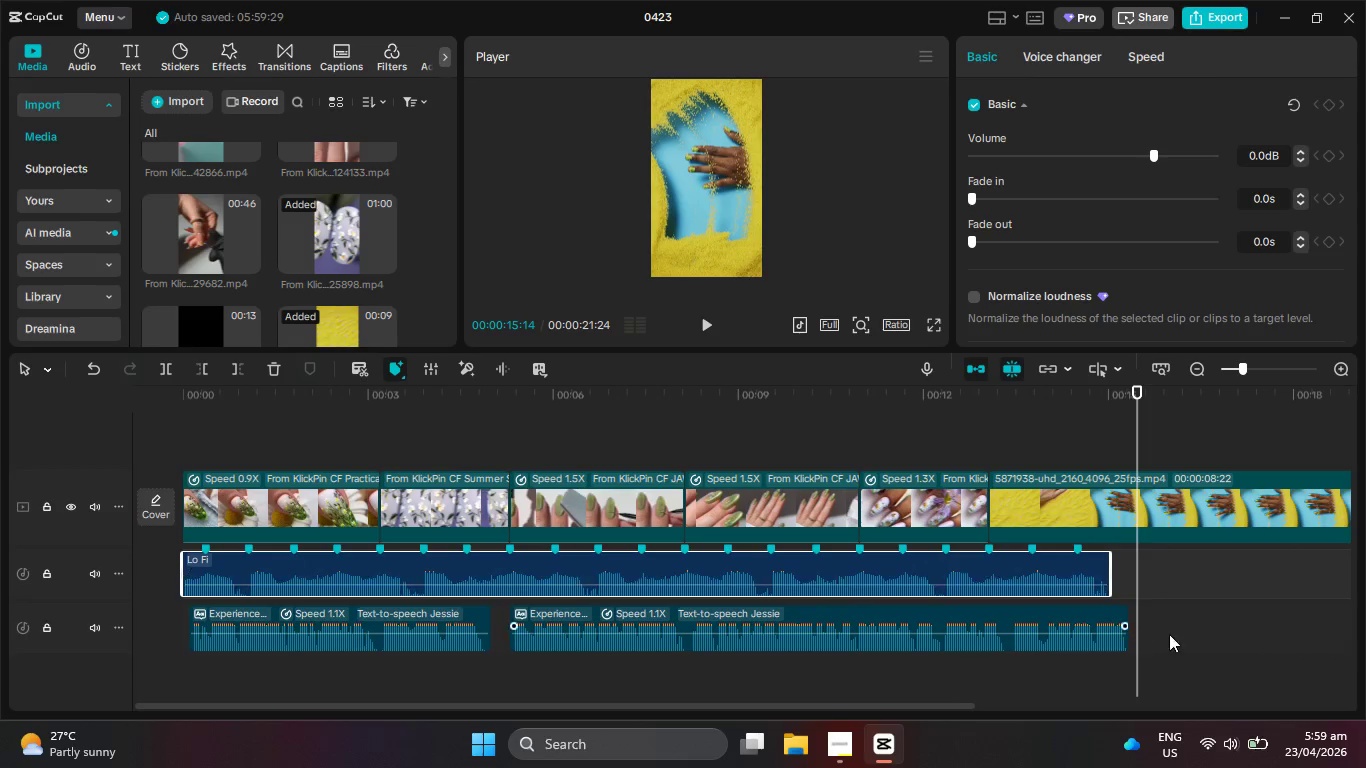 
left_click_drag(start_coordinate=[1191, 634], to_coordinate=[652, 624])
 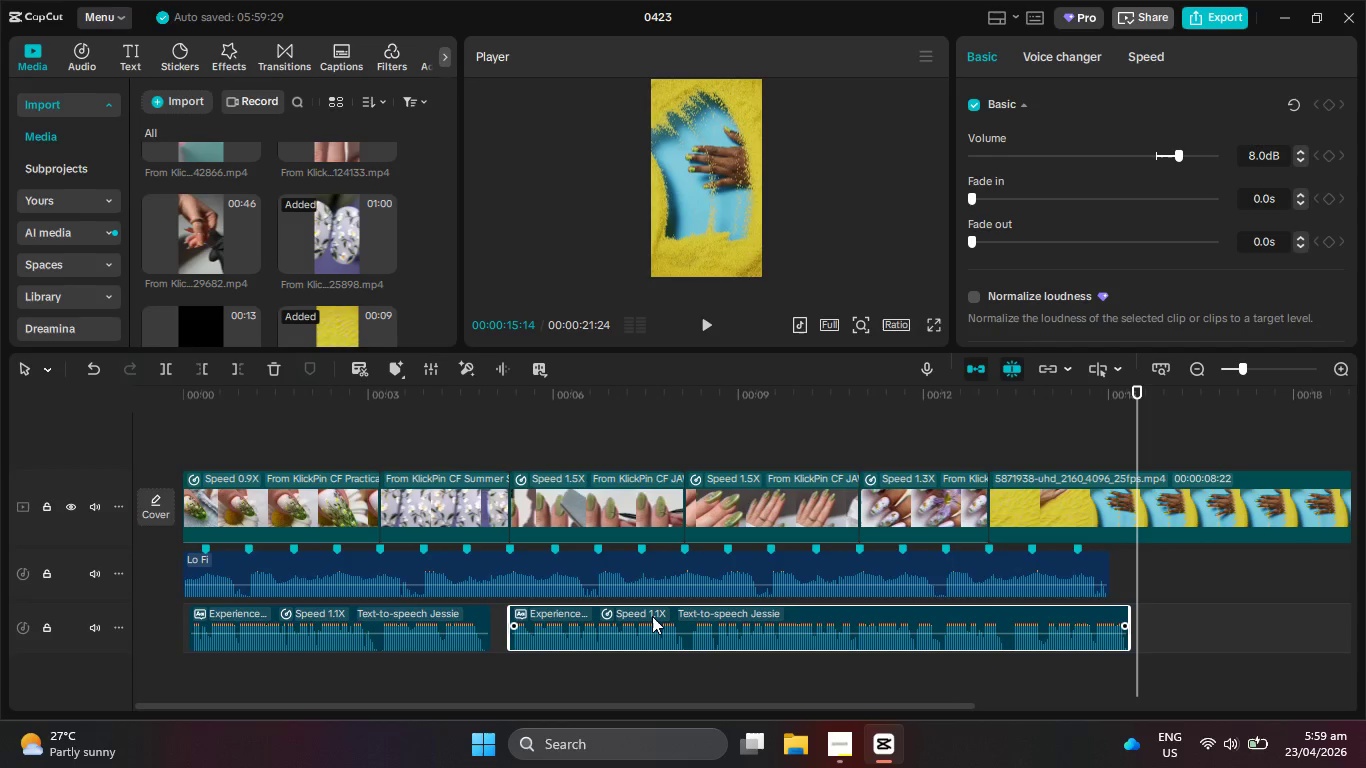 
left_click_drag(start_coordinate=[652, 616], to_coordinate=[637, 616])
 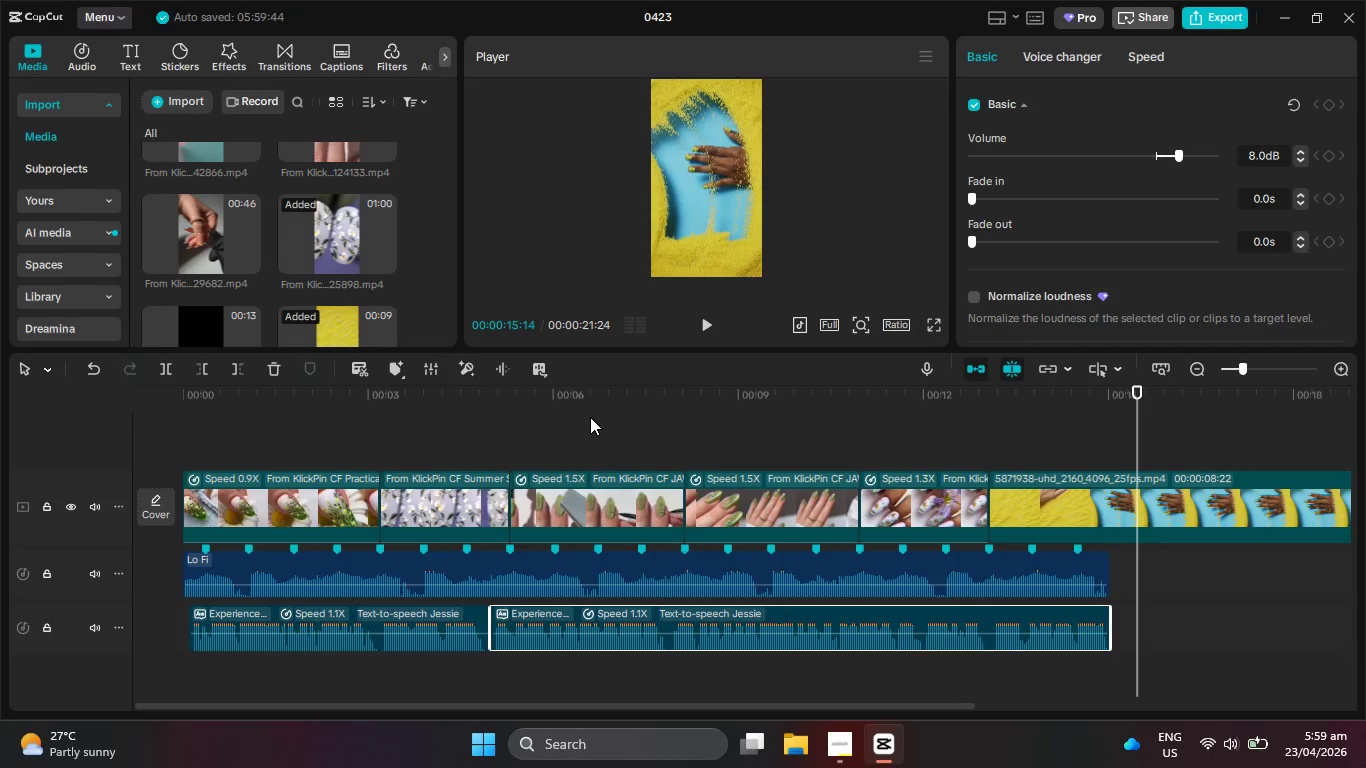 
left_click_drag(start_coordinate=[586, 402], to_coordinate=[453, 401])
 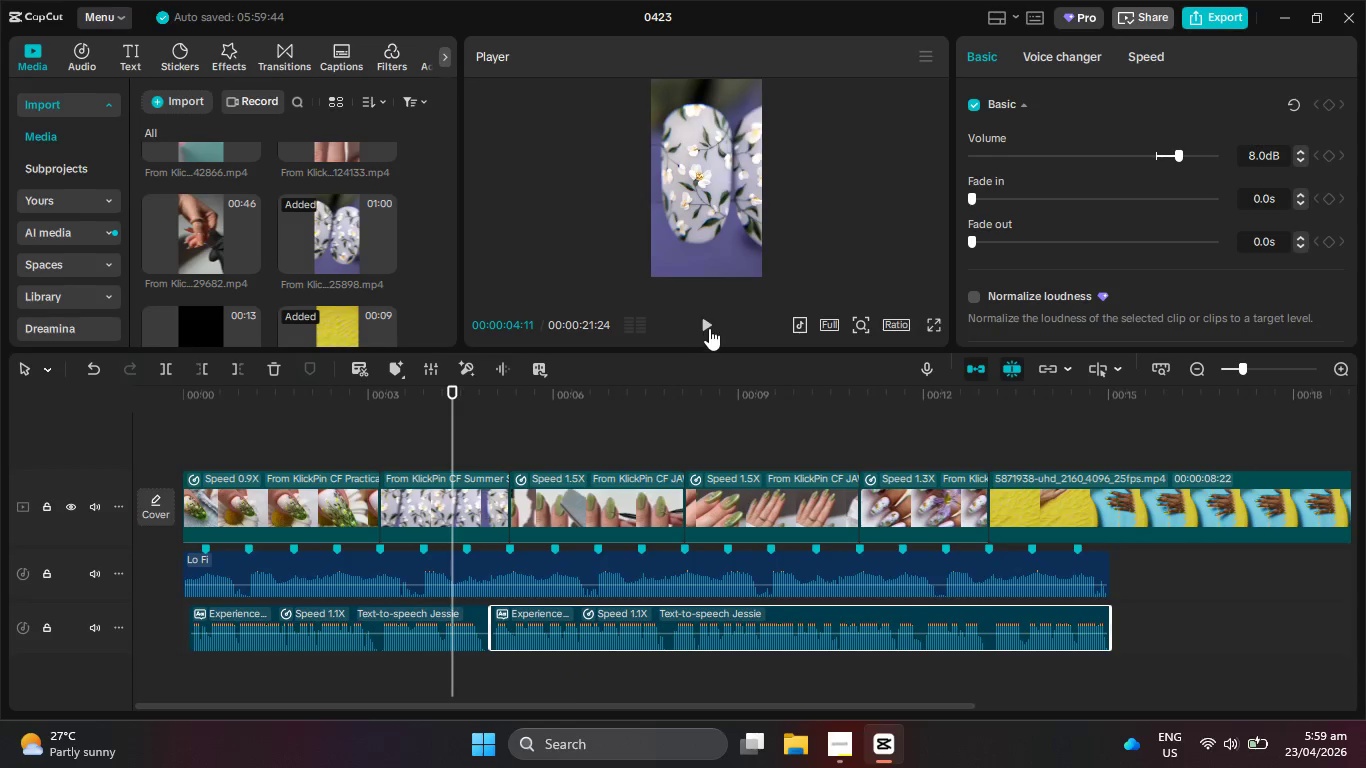 
left_click([709, 327])
 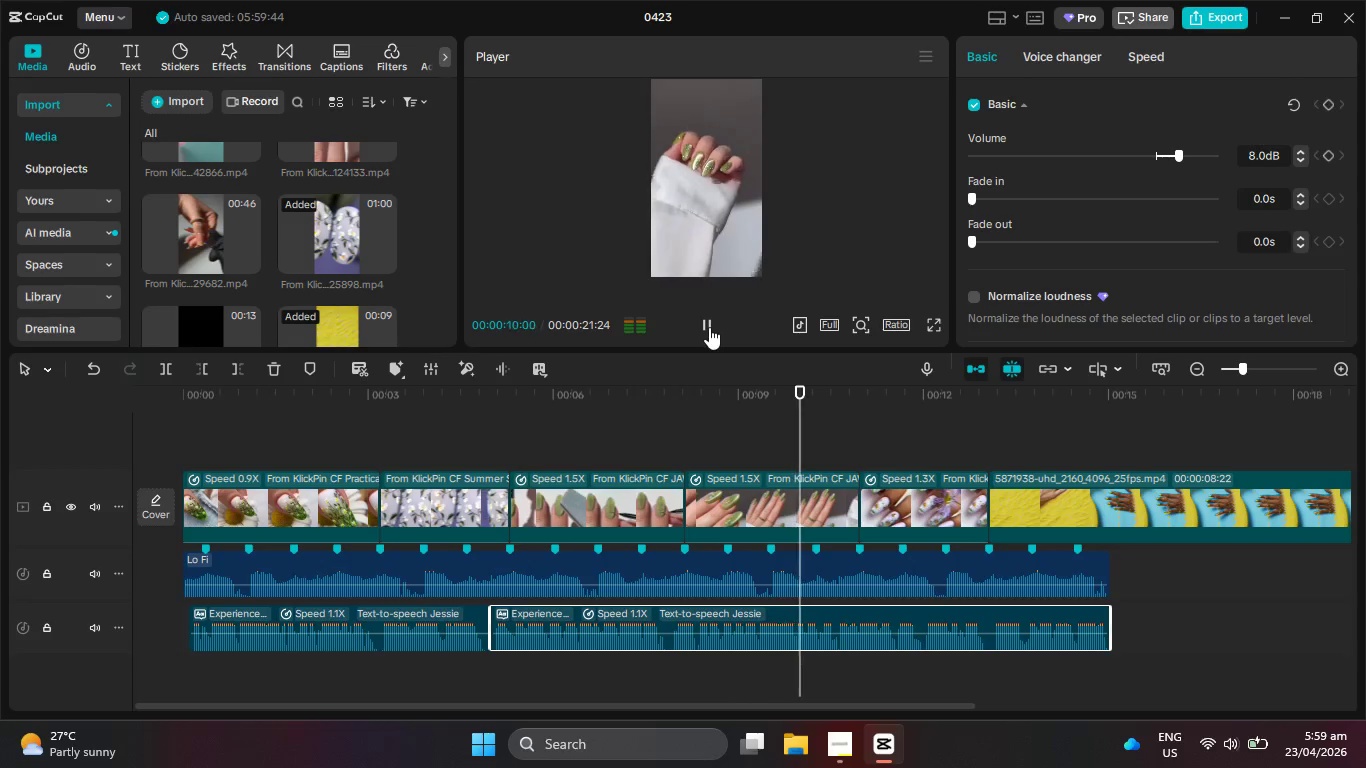 
wait(10.77)
 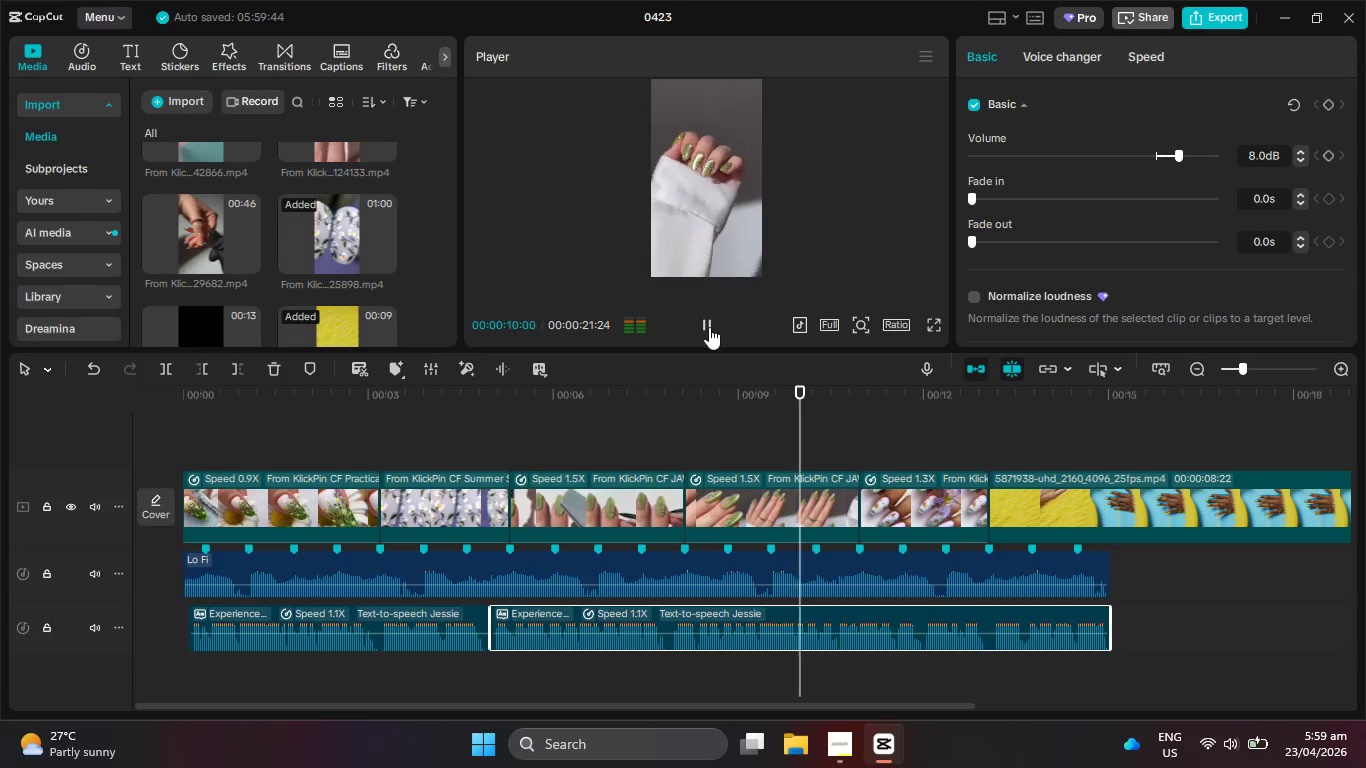 
right_click([709, 327])
 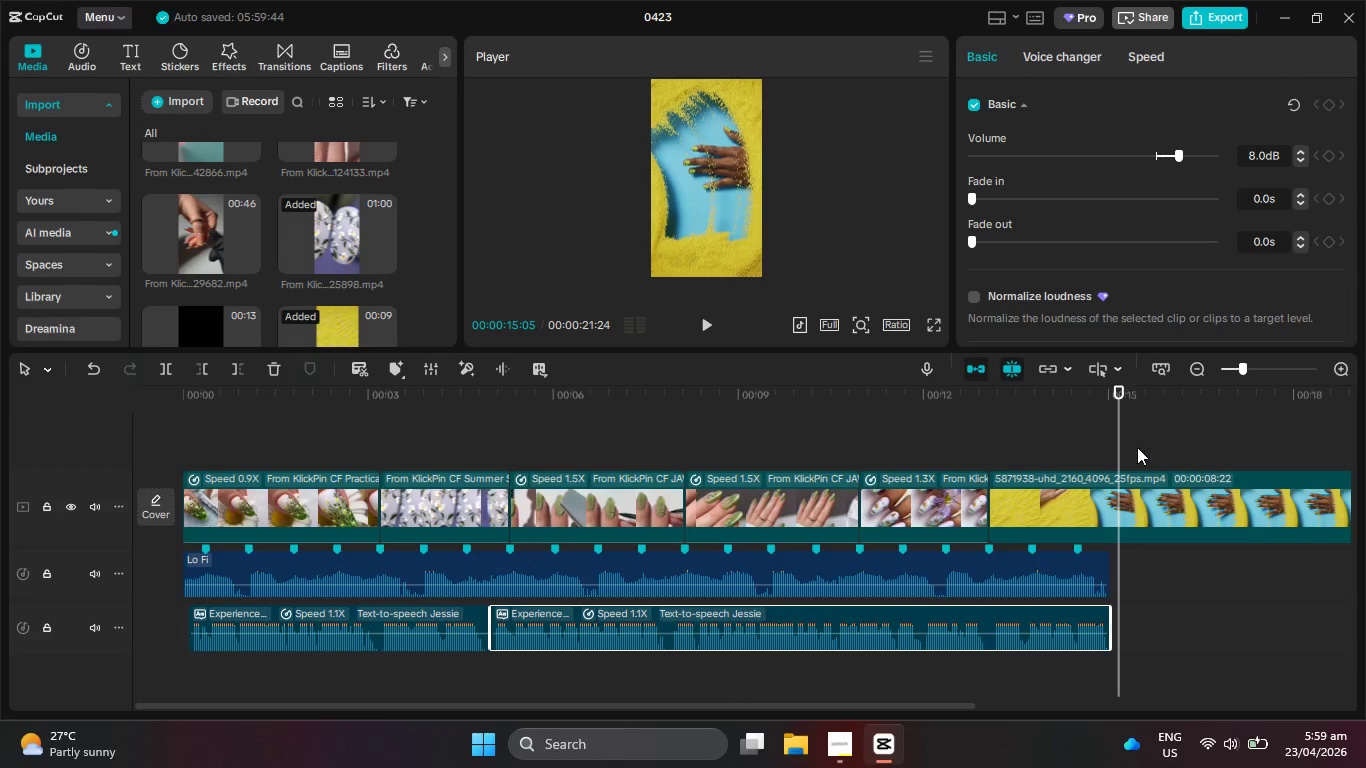 
left_click([709, 327])
 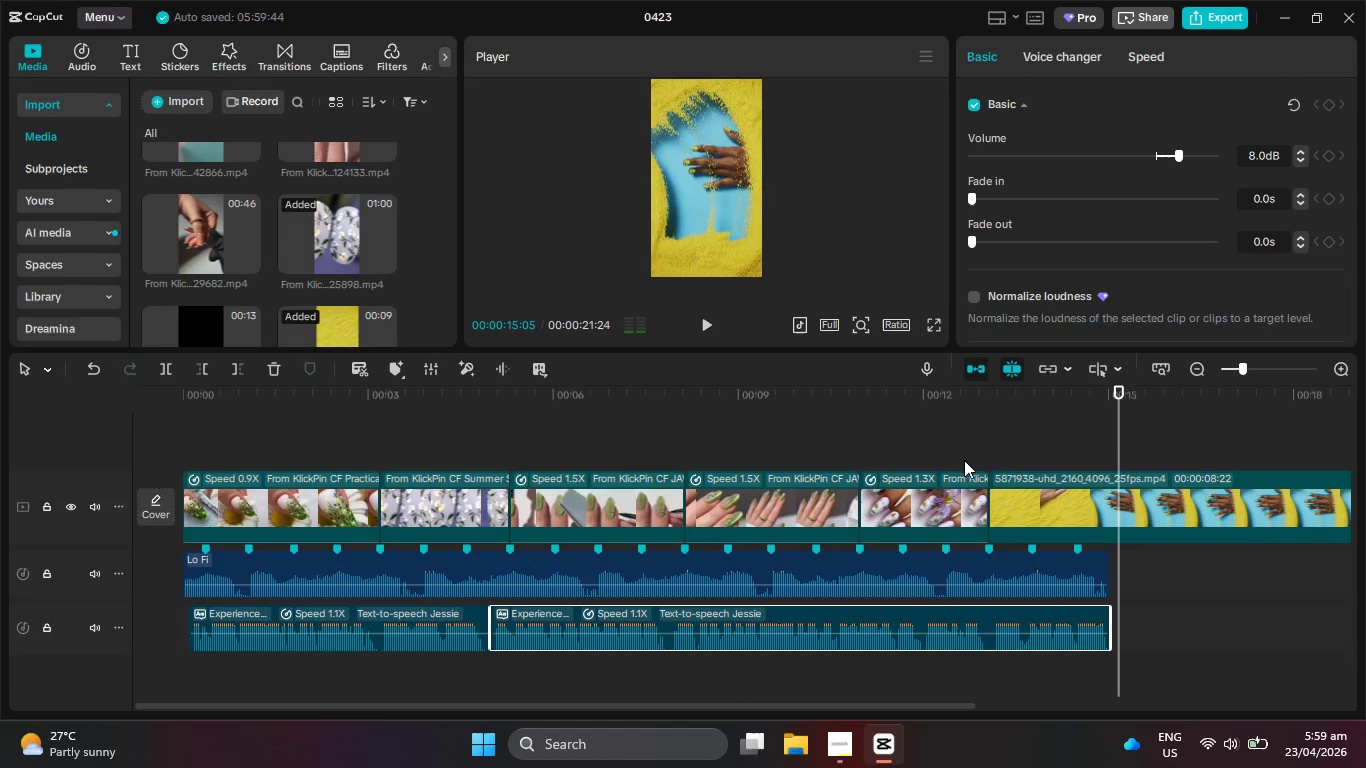 
left_click_drag(start_coordinate=[1121, 439], to_coordinate=[1108, 434])
 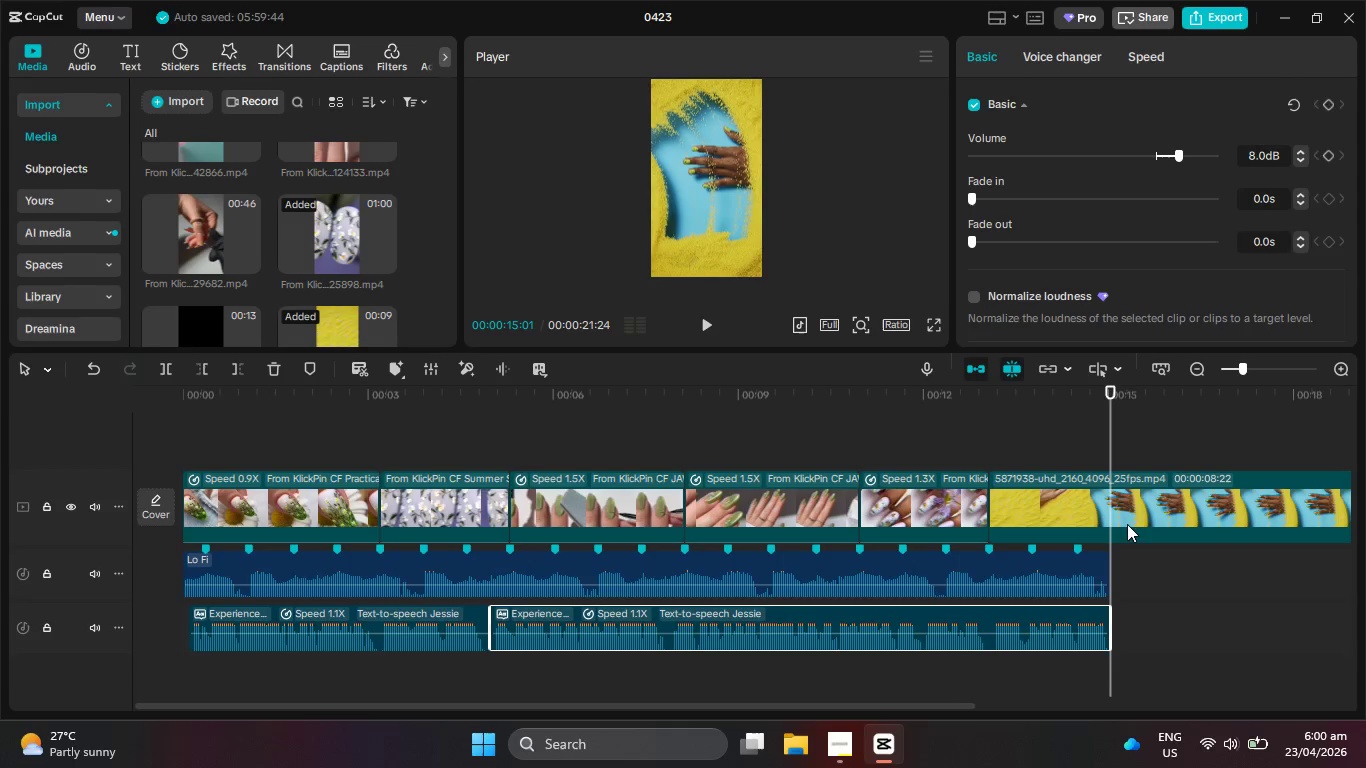 
left_click([1126, 511])
 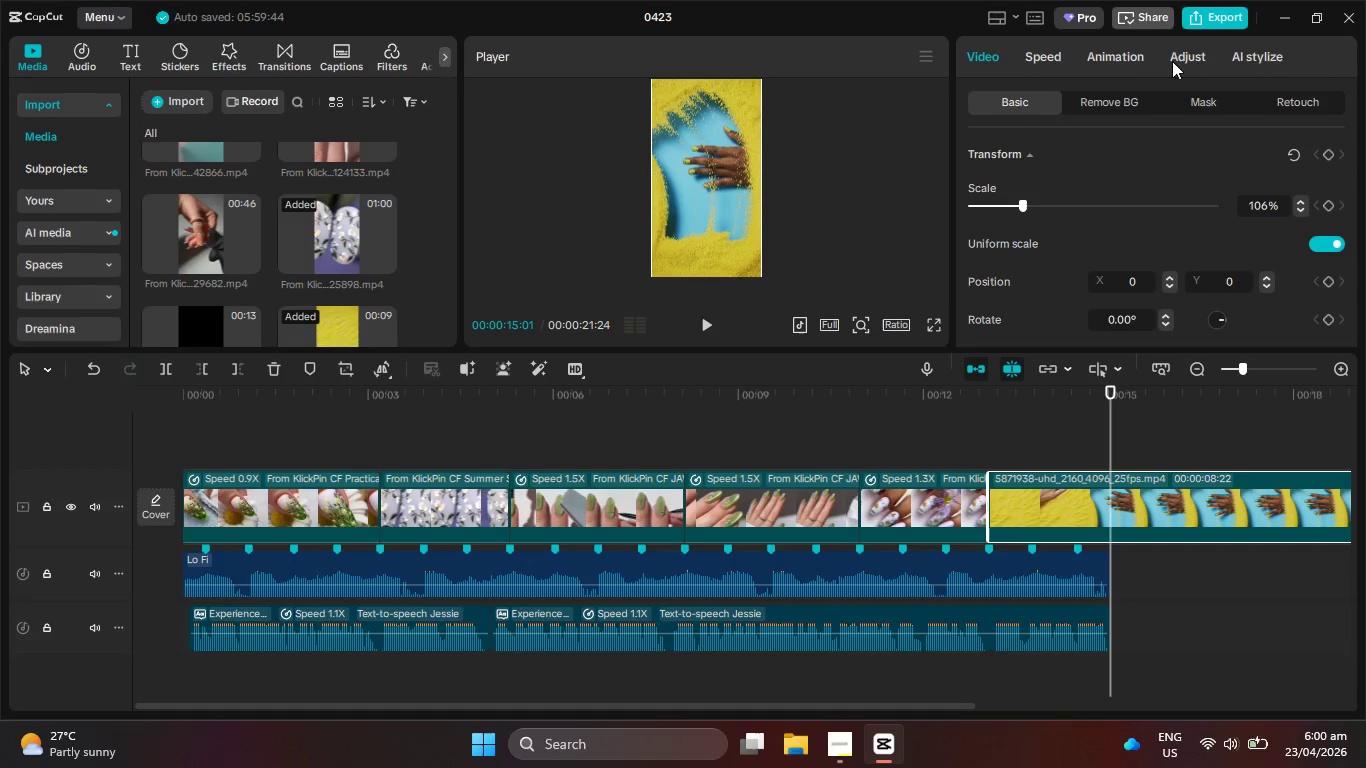 
left_click([1057, 55])
 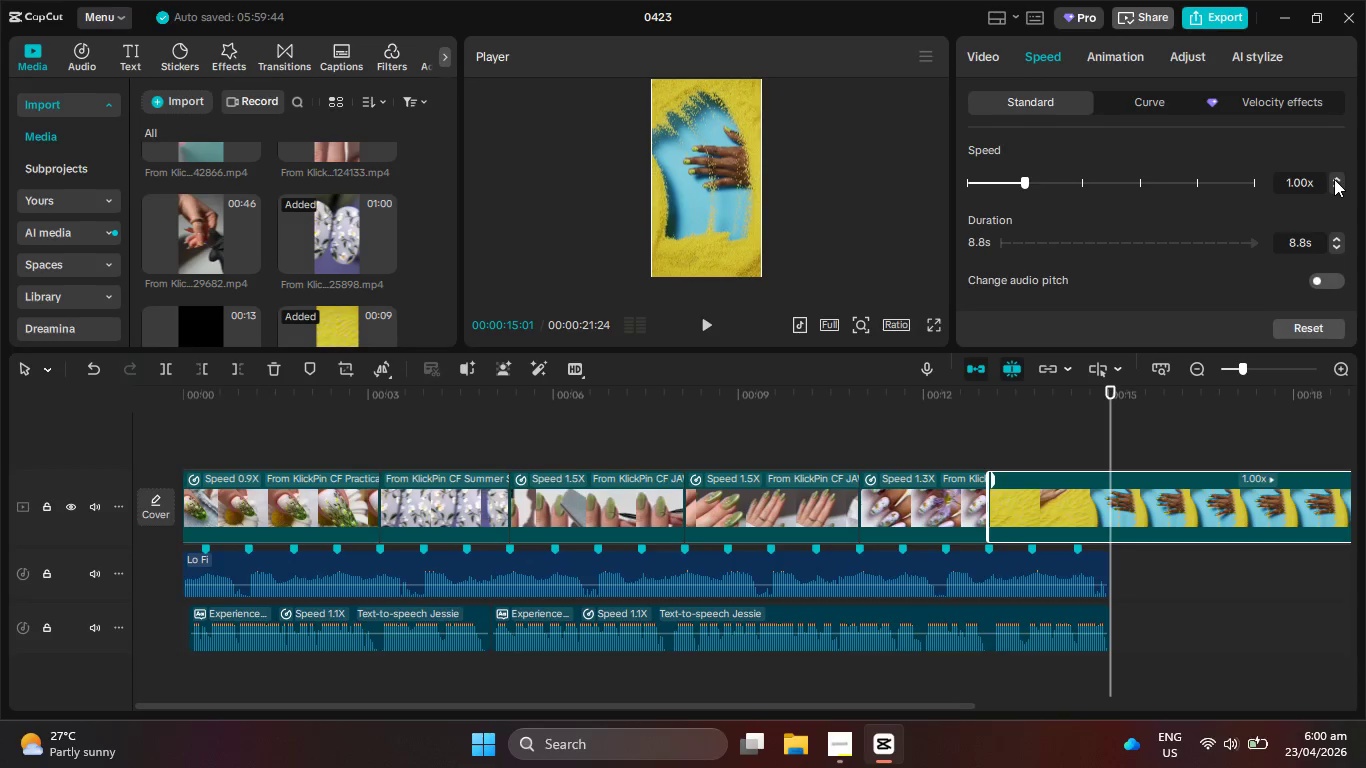 
double_click([1334, 179])
 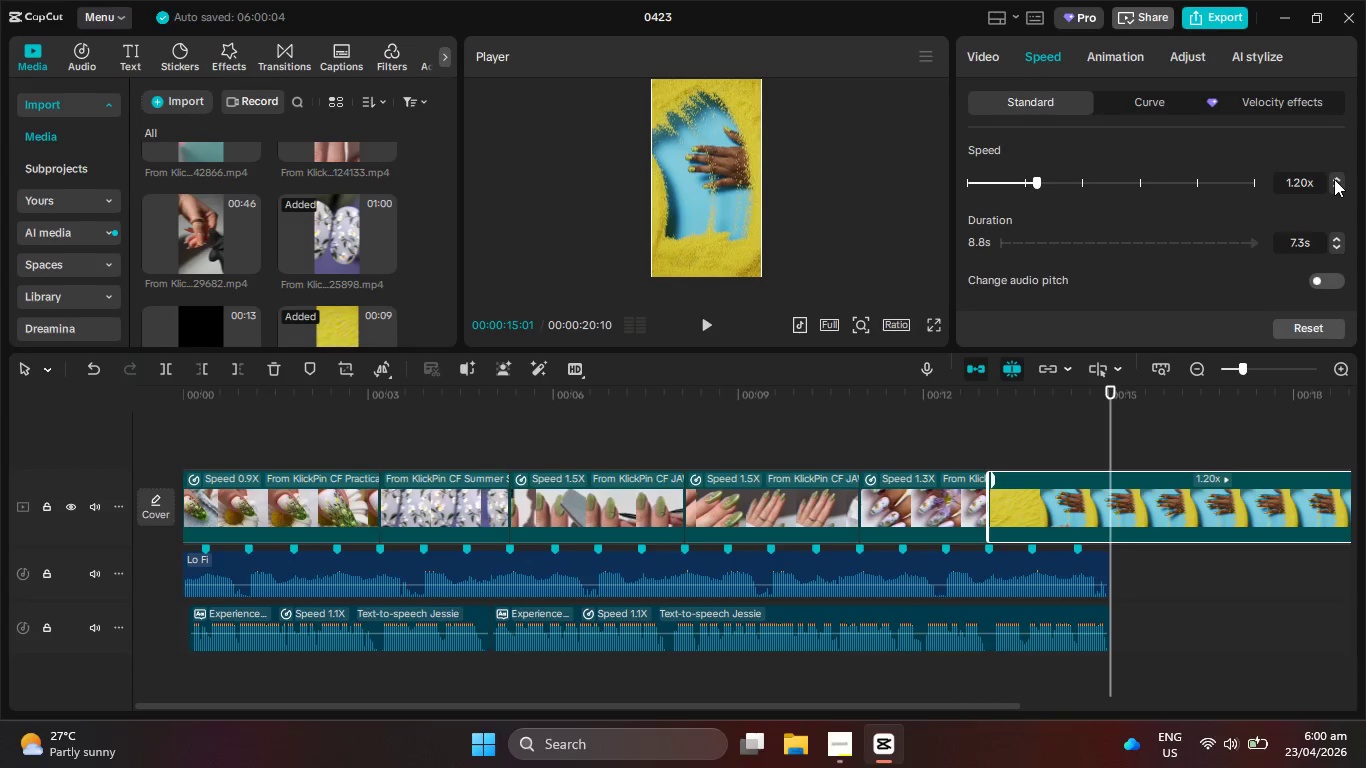 
triple_click([1334, 179])
 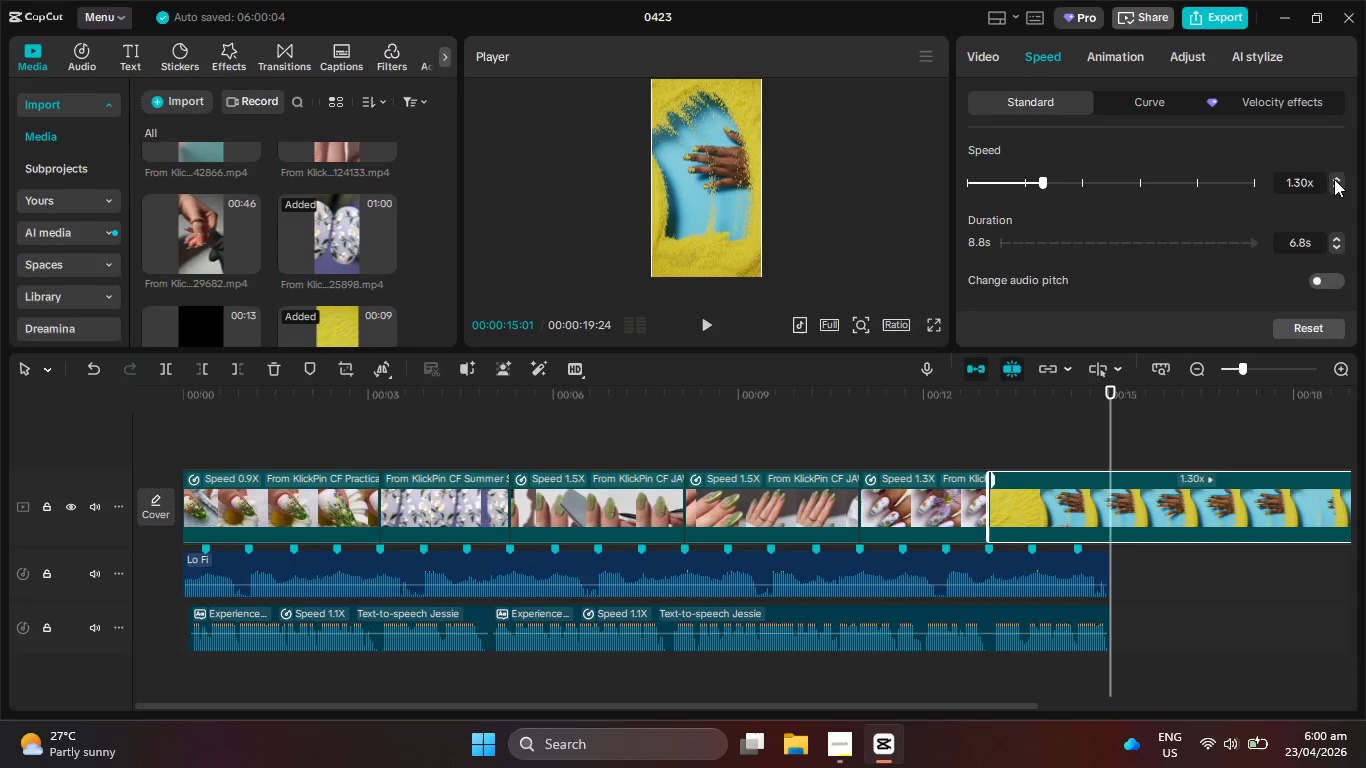 
double_click([1334, 179])
 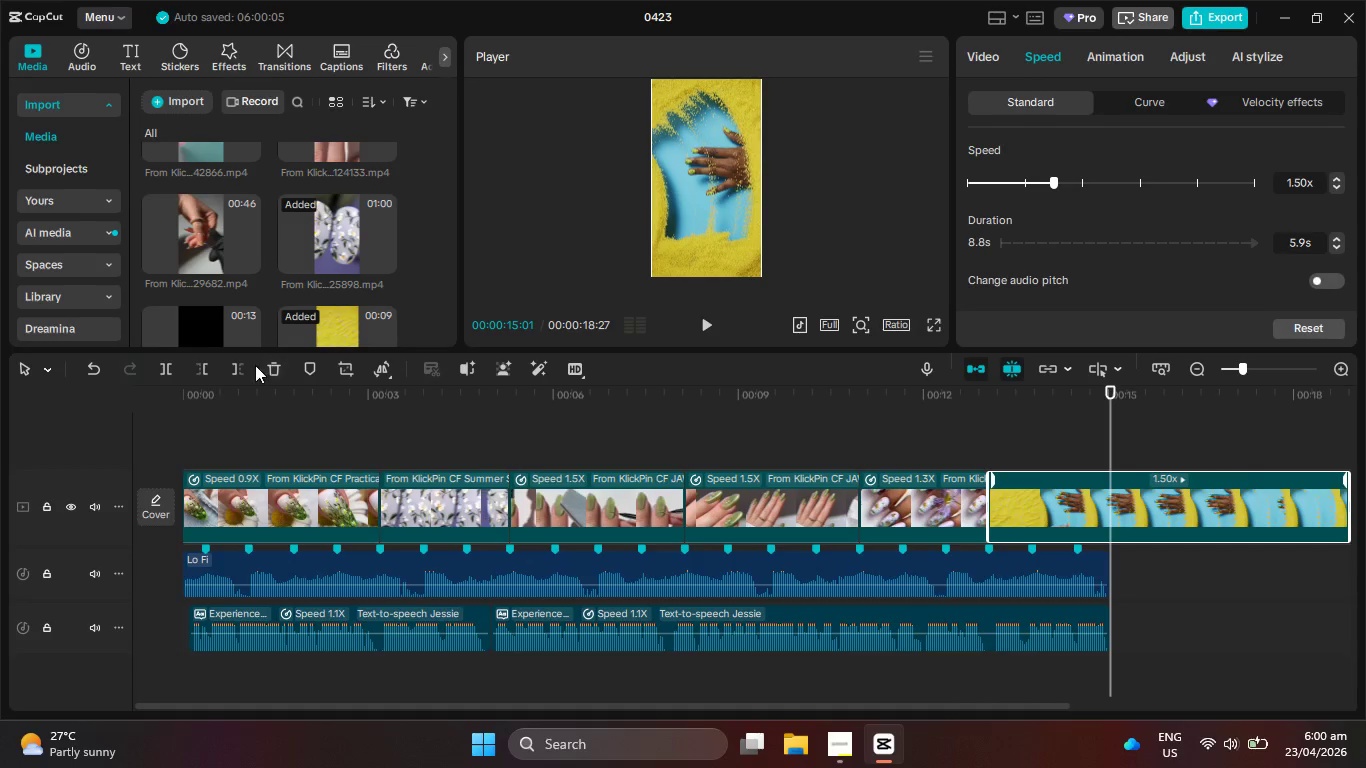 
left_click([243, 367])
 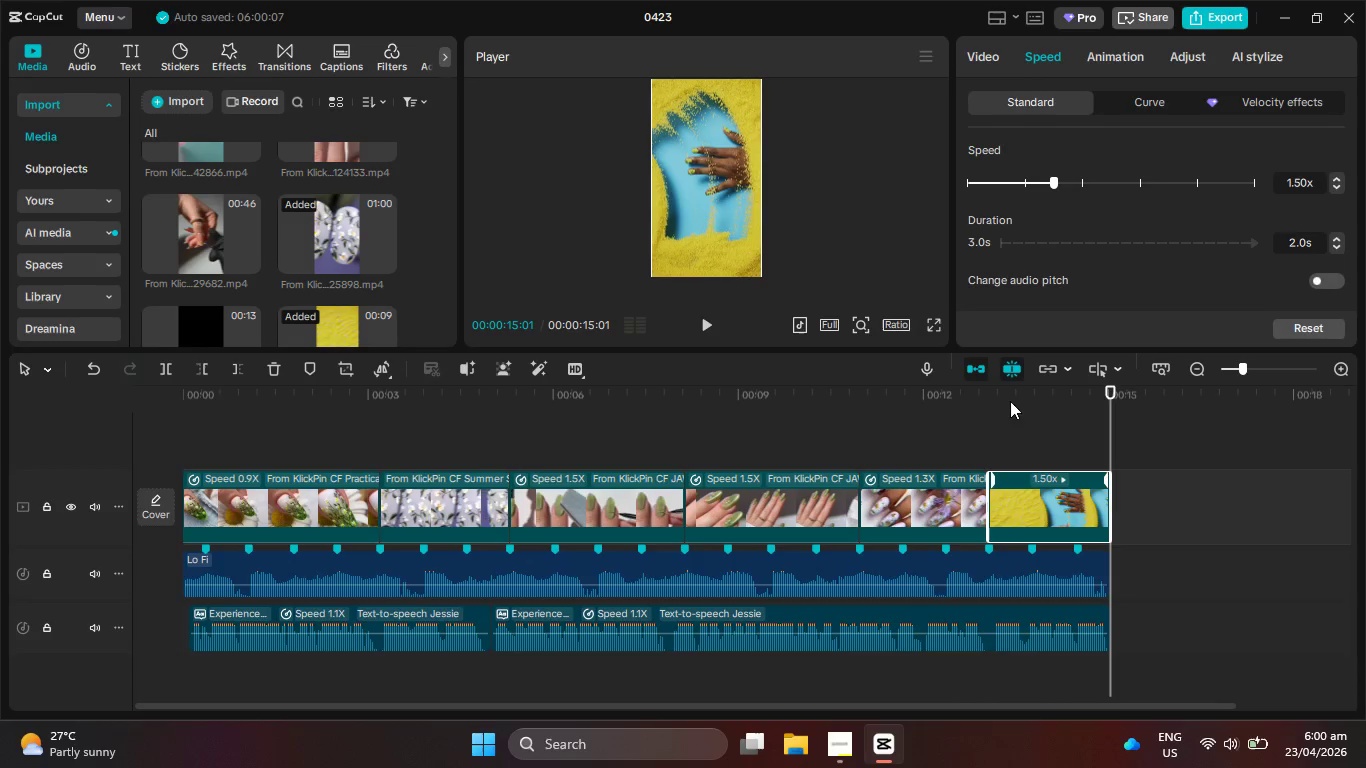 
left_click_drag(start_coordinate=[1030, 398], to_coordinate=[995, 396])
 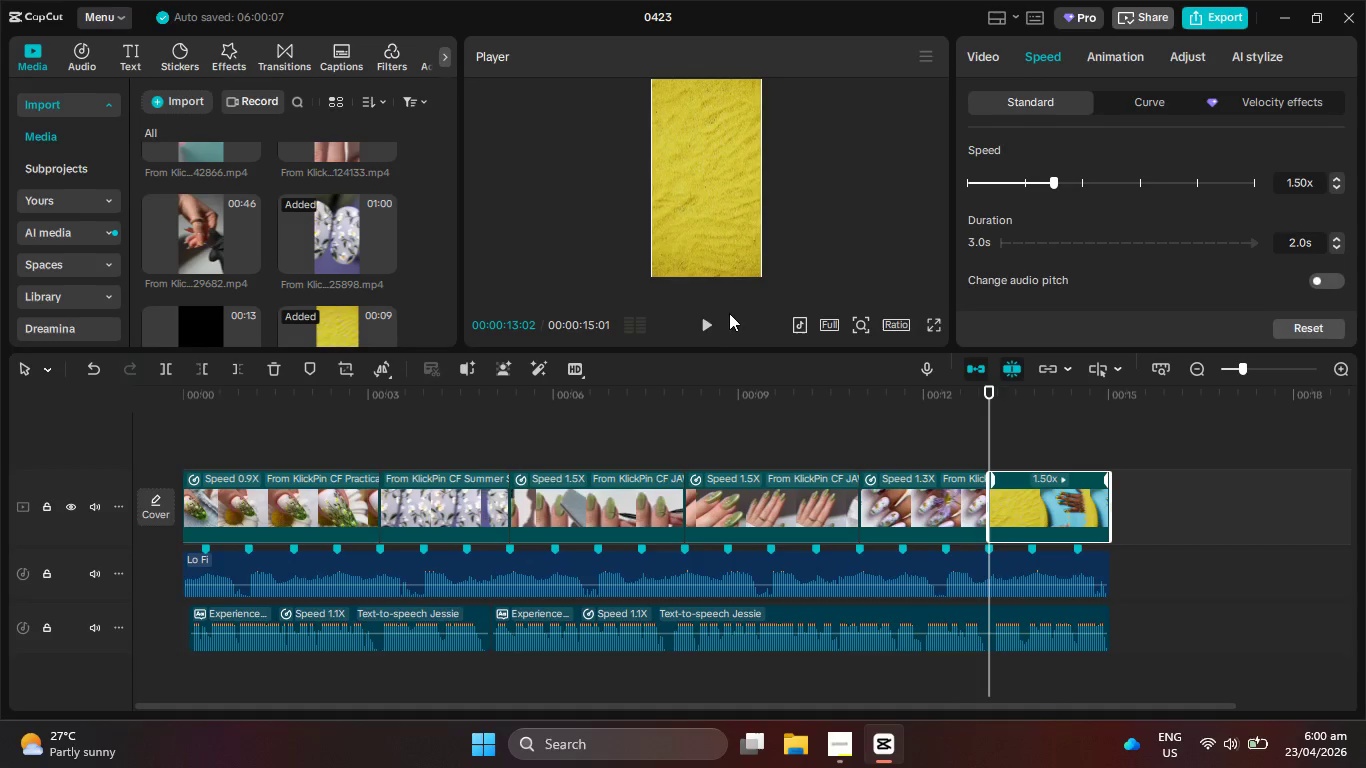 
left_click([703, 316])
 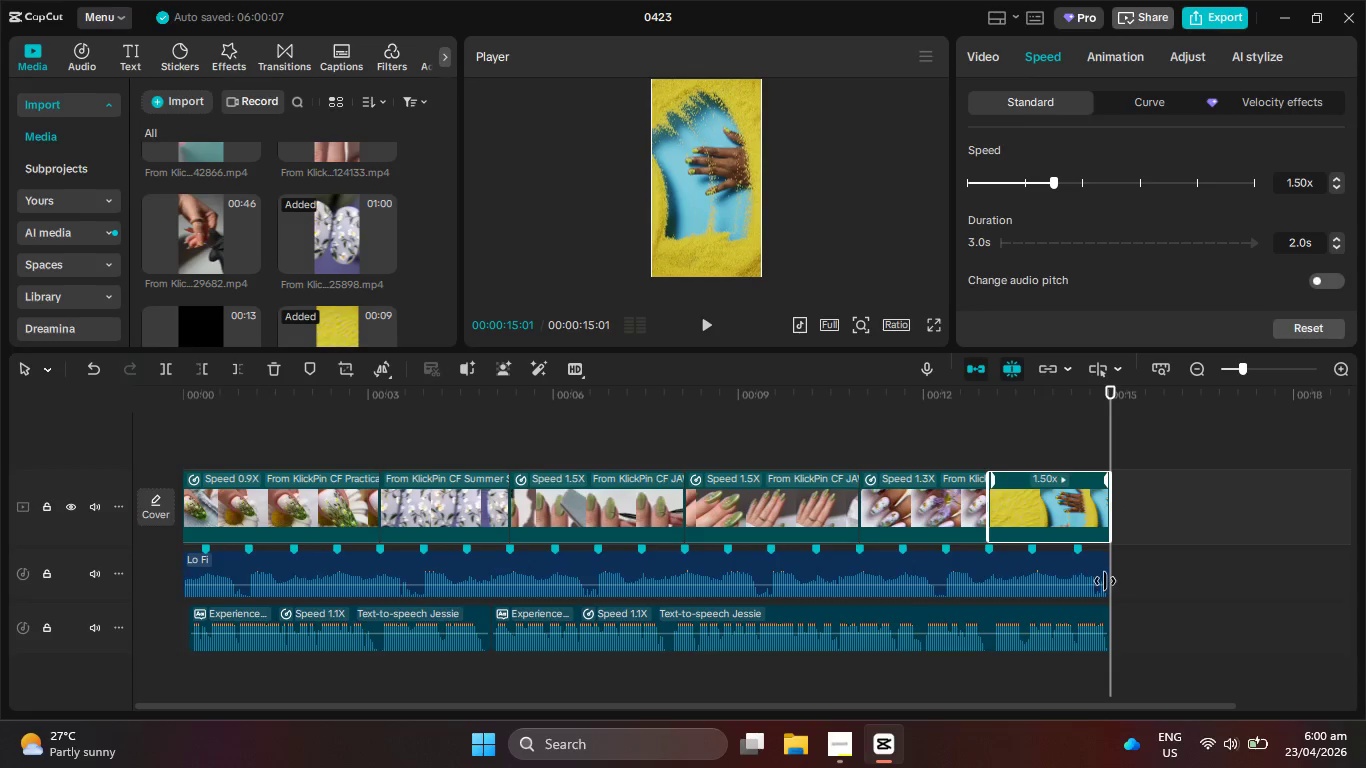 
left_click_drag(start_coordinate=[1104, 571], to_coordinate=[1085, 571])
 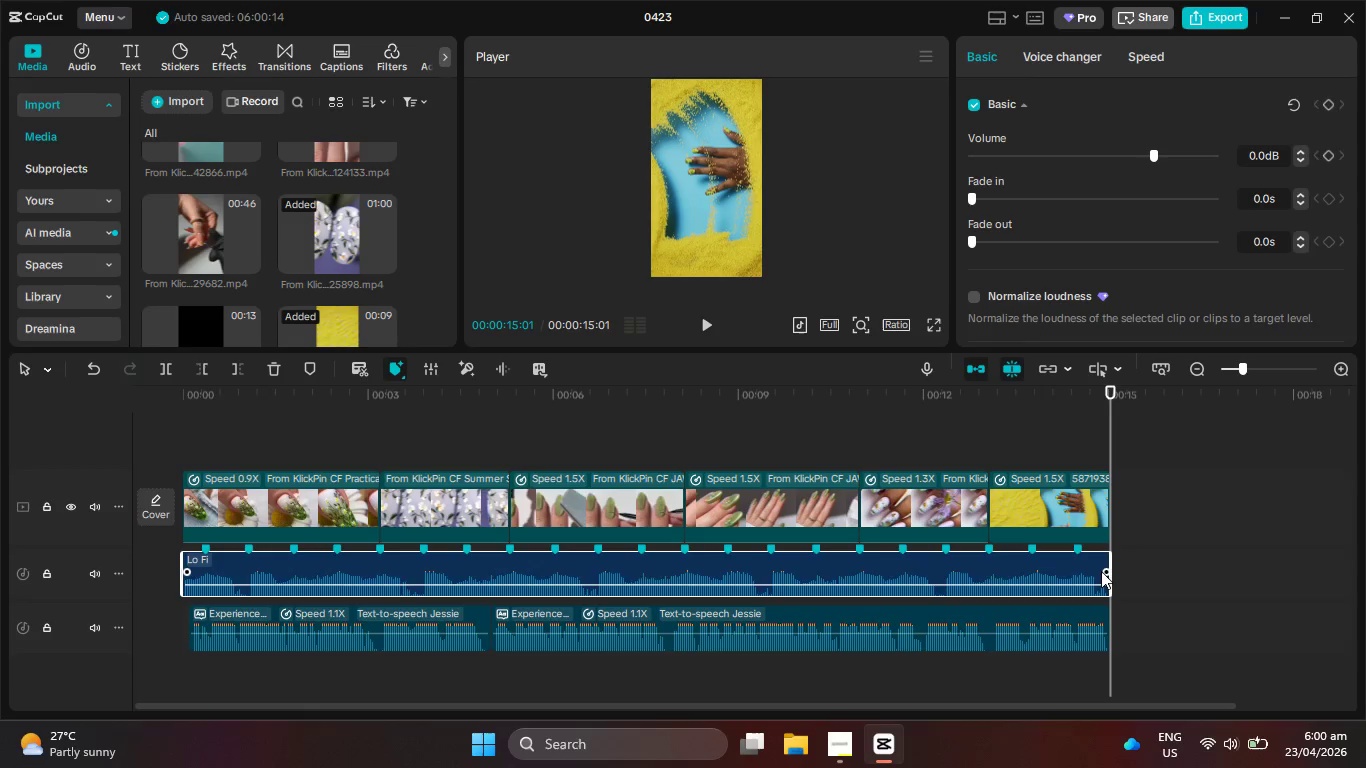 
left_click_drag(start_coordinate=[1102, 571], to_coordinate=[1055, 570])
 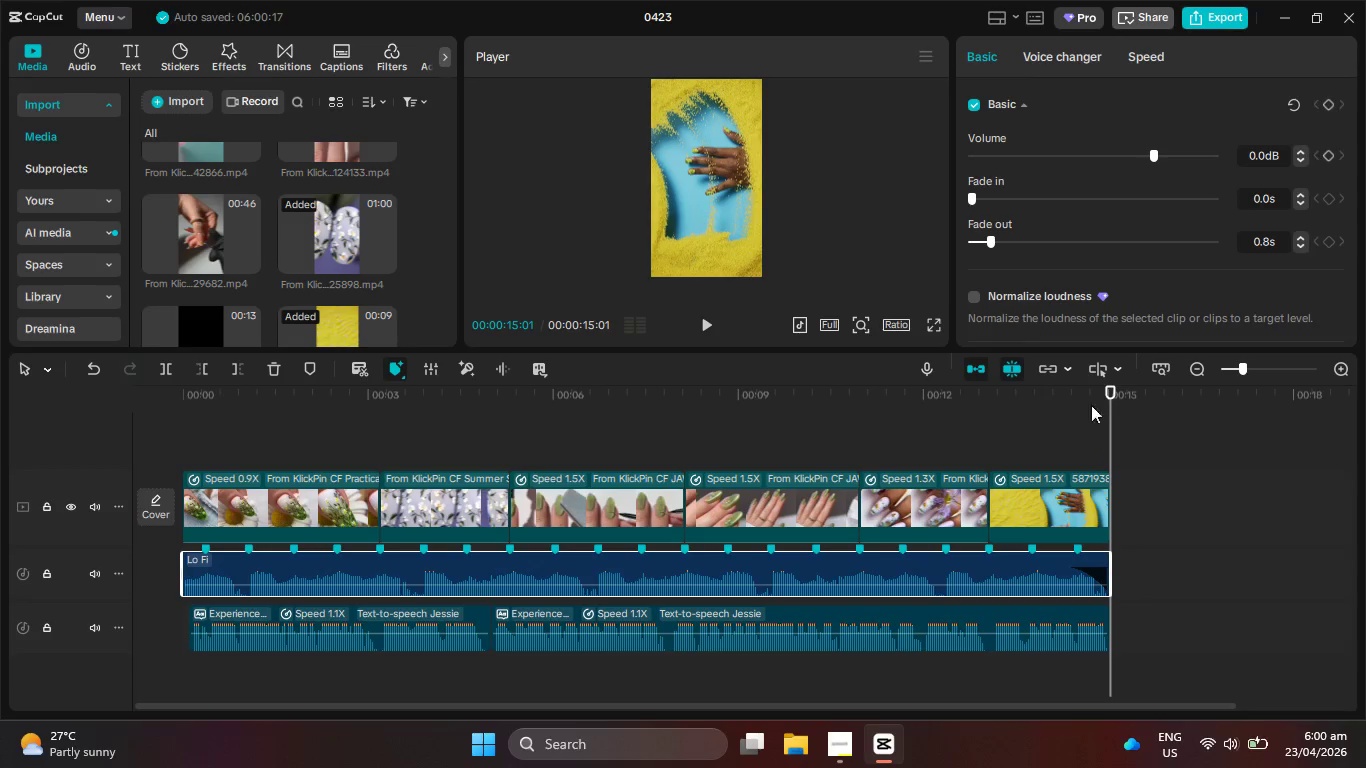 
left_click_drag(start_coordinate=[1084, 396], to_coordinate=[1071, 392])
 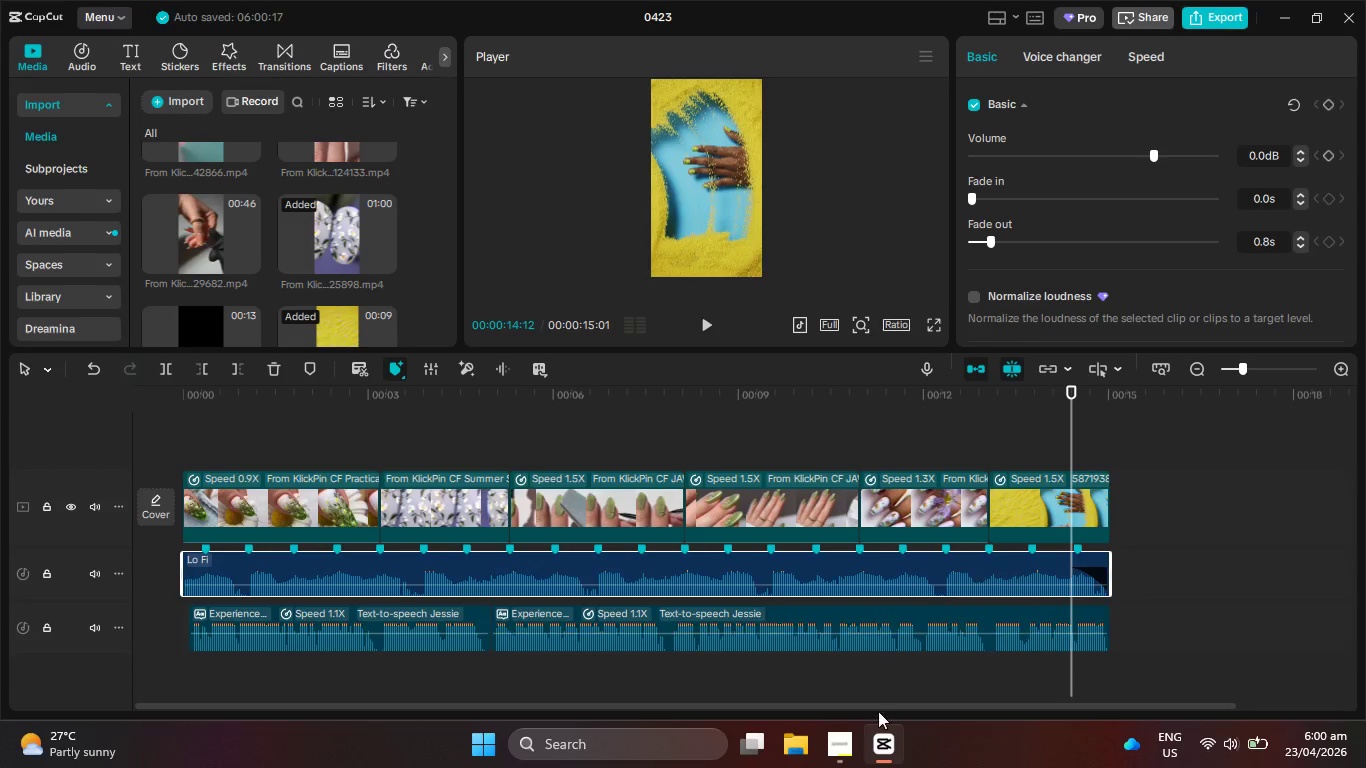 
left_click([833, 750])